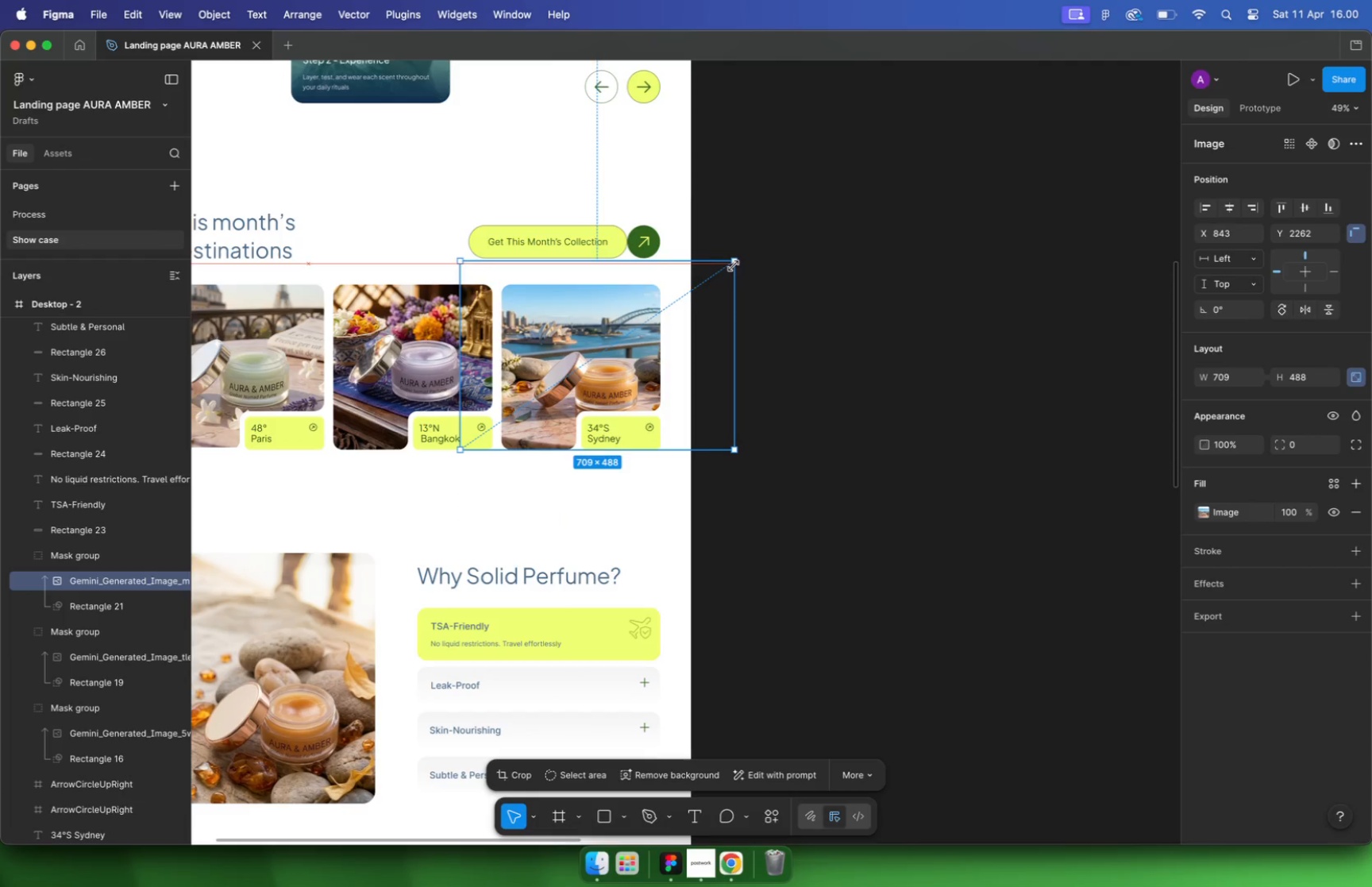 
left_click_drag(start_coordinate=[609, 360], to_coordinate=[584, 359])
 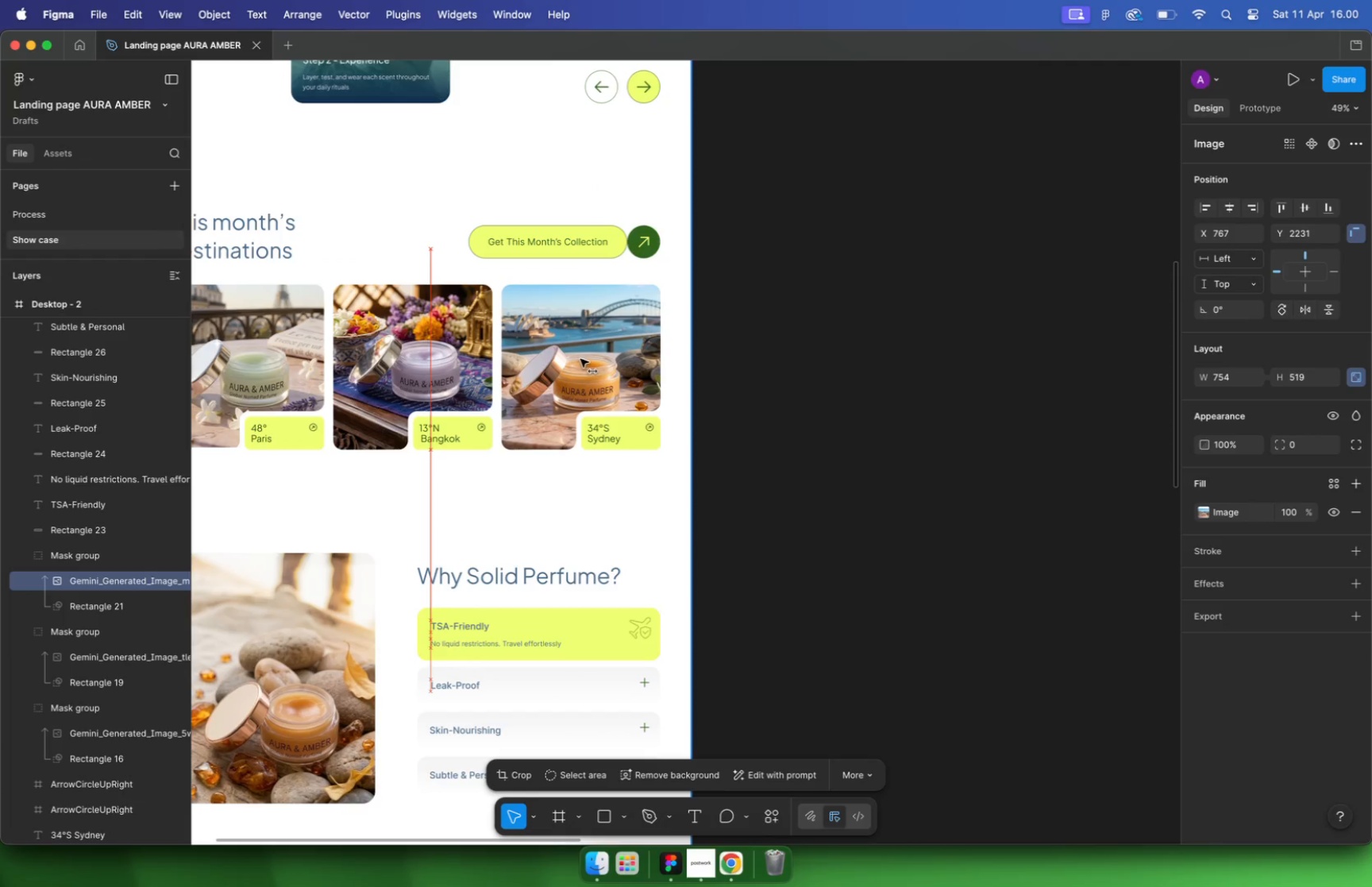 
hold_key(key=ShiftLeft, duration=2.76)
 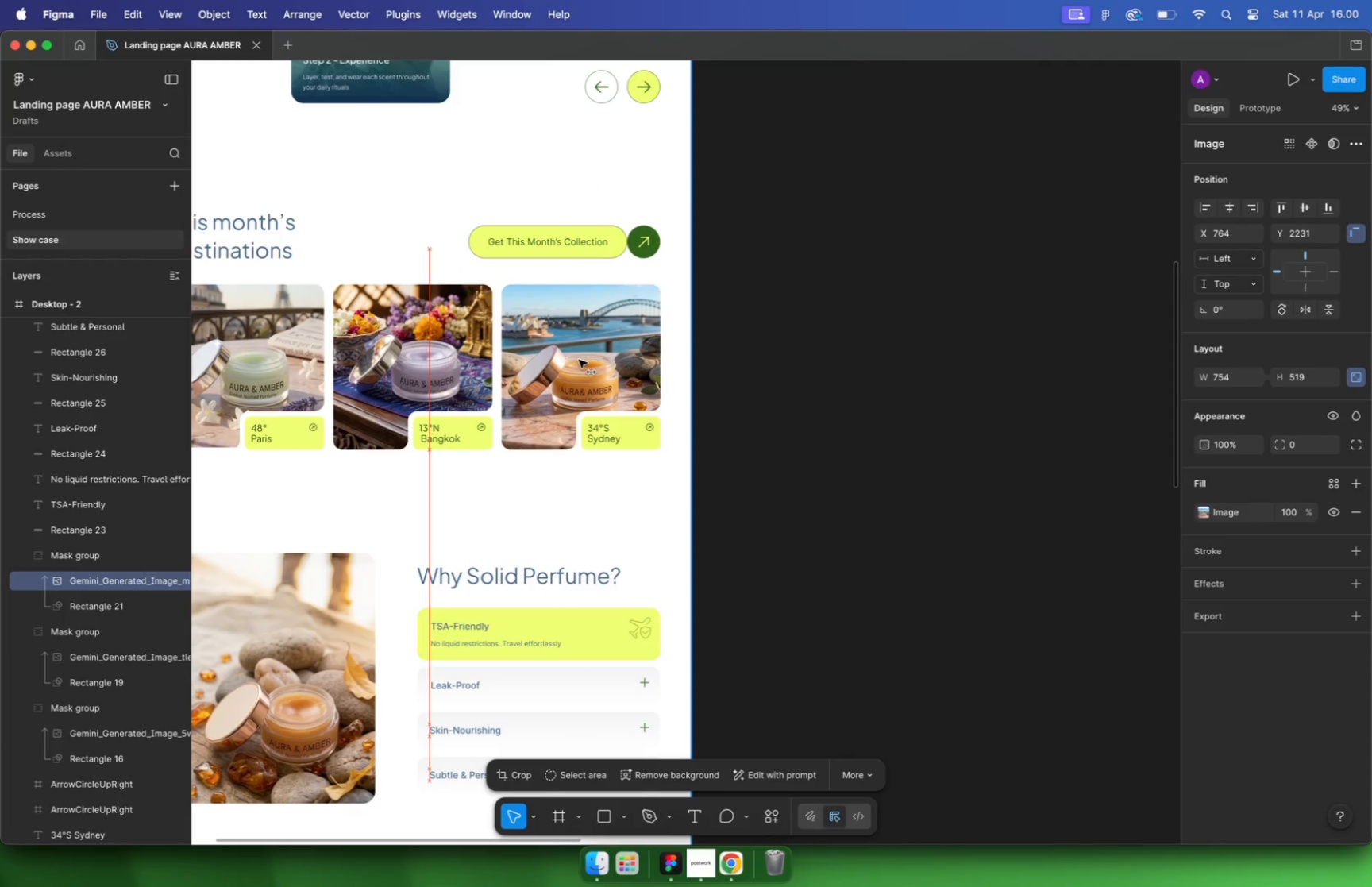 
hold_key(key=CommandLeft, duration=0.98)
scroll: coordinate [750, 369], scroll_direction: down, amount: 5.0
 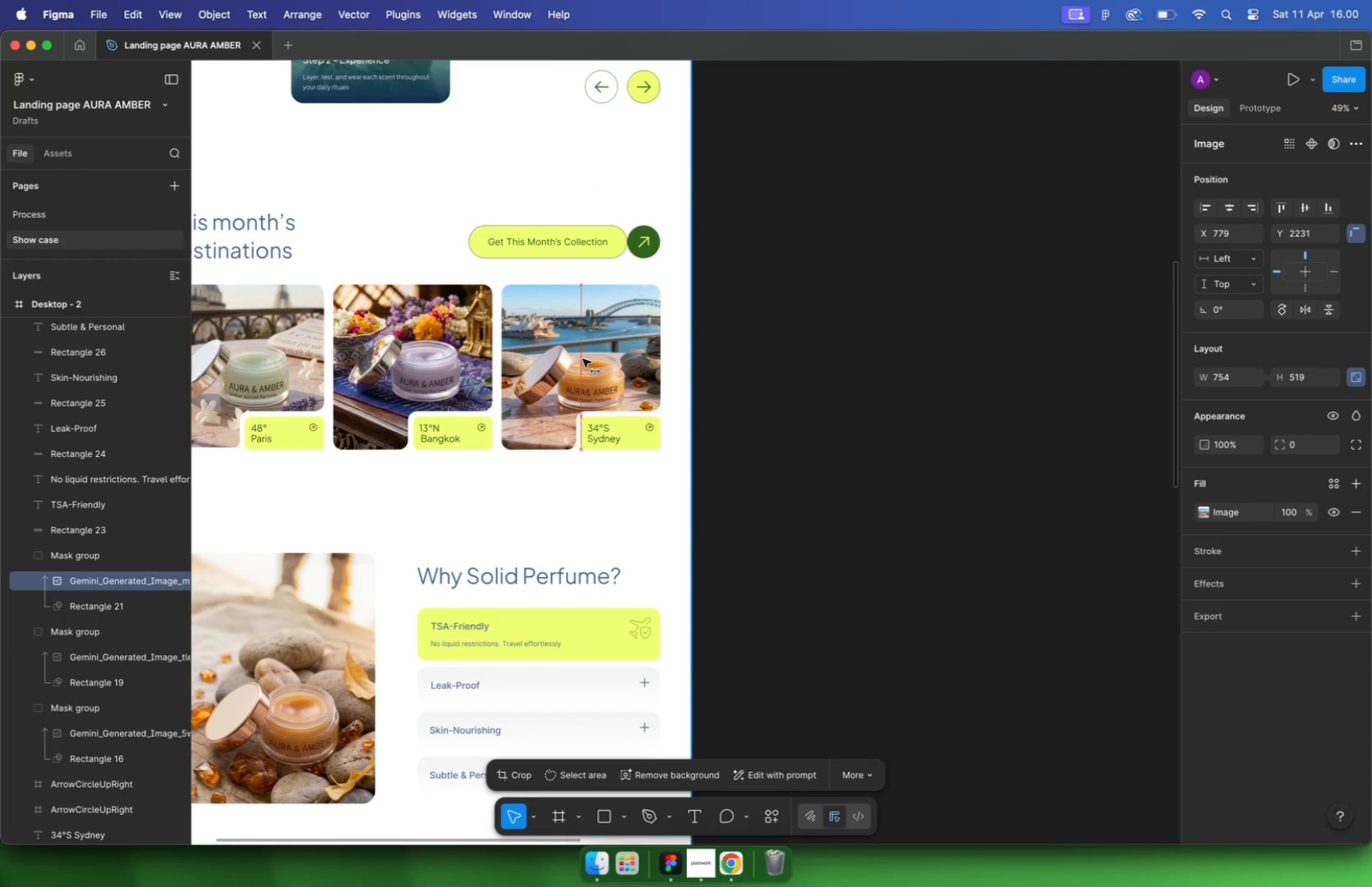 
scroll: coordinate [383, 396], scroll_direction: up, amount: 2.0
 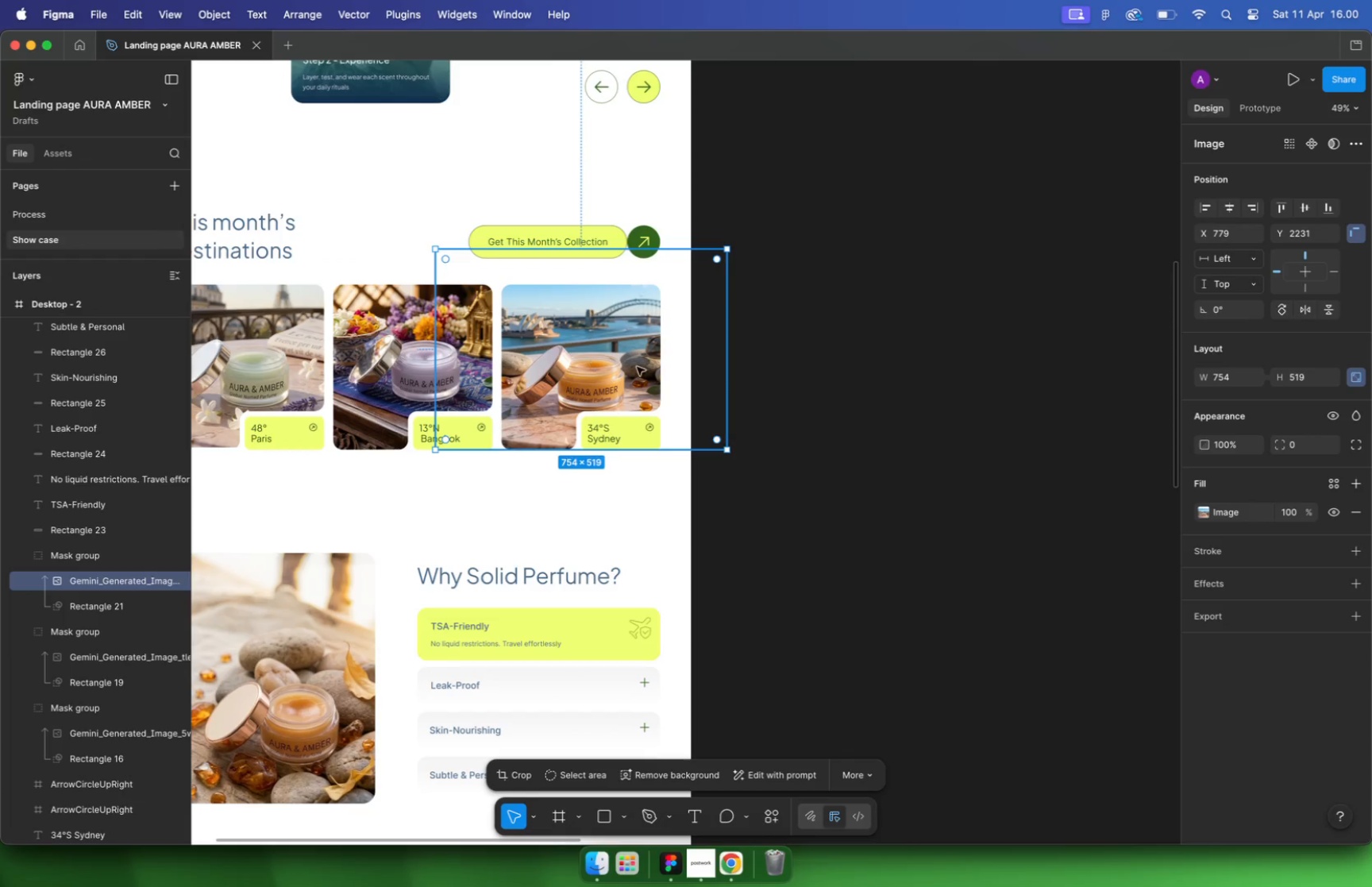 
left_click([911, 359])
 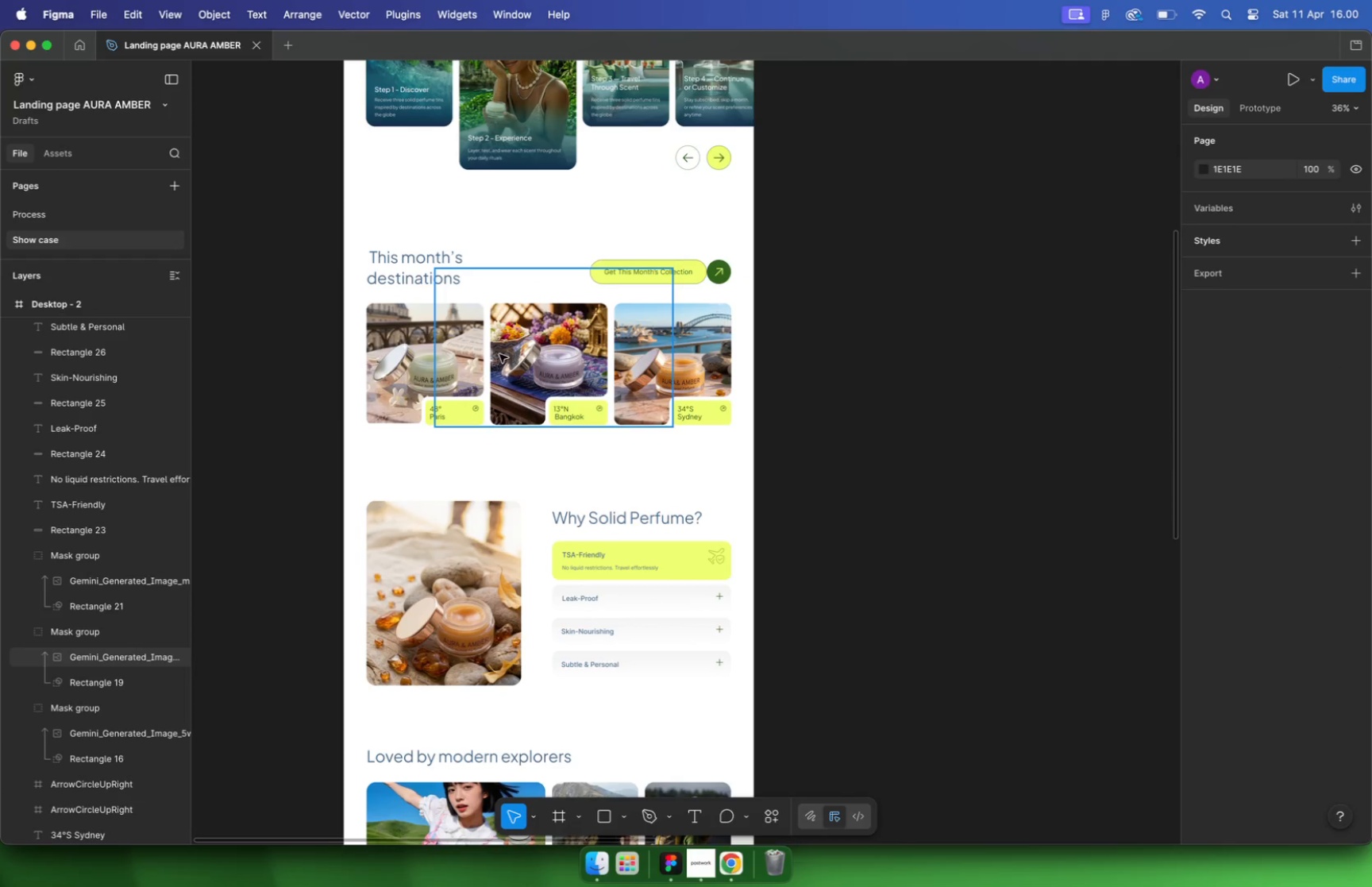 
hold_key(key=CommandLeft, duration=0.86)
left_click([523, 353])
 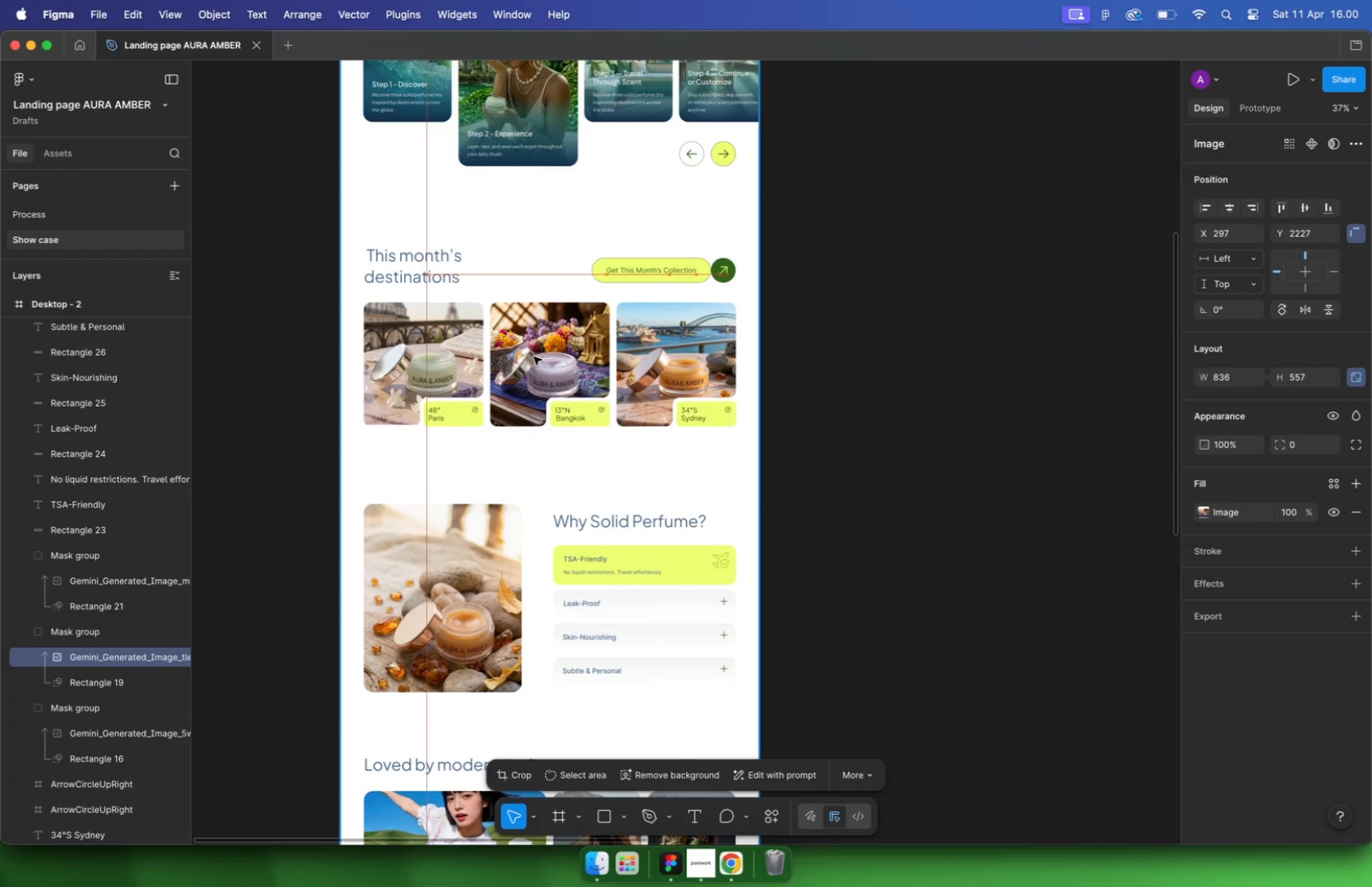 
scroll: coordinate [499, 351], scroll_direction: up, amount: 1.0
 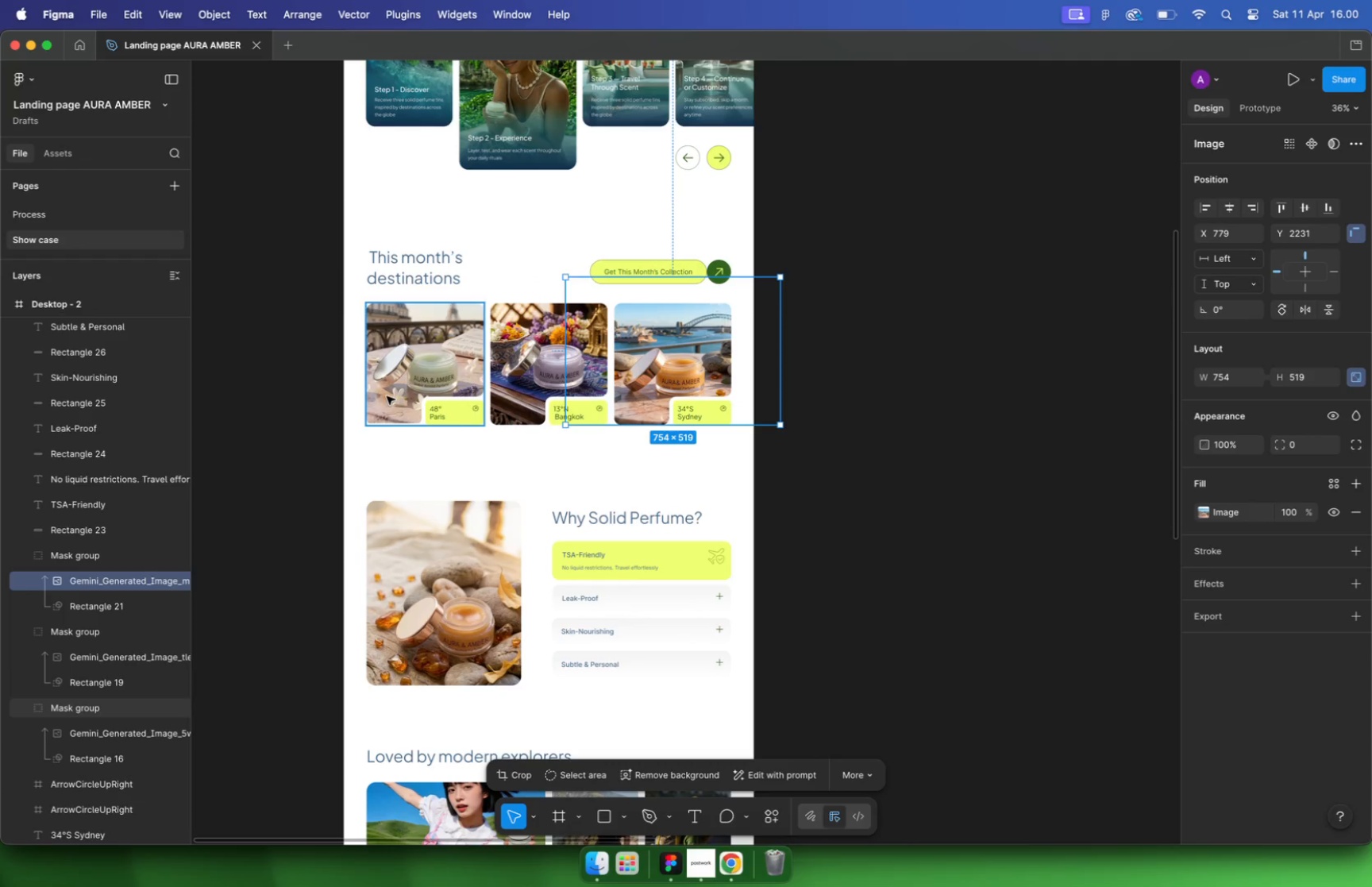 
left_click_drag(start_coordinate=[540, 349], to_coordinate=[534, 355])
 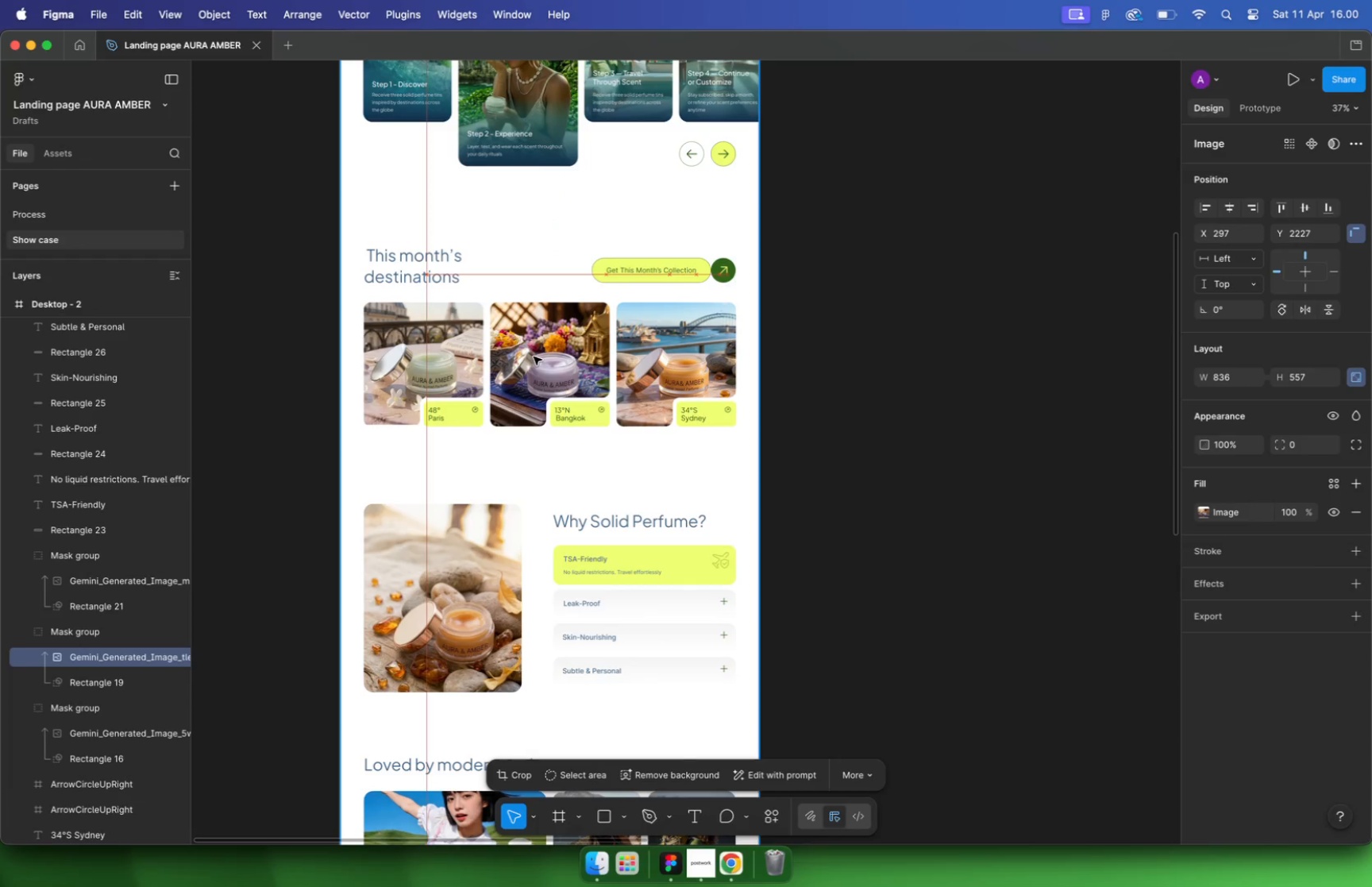 
hold_key(key=CommandLeft, duration=9.57)
scroll: coordinate [646, 464], scroll_direction: down, amount: 17.0
 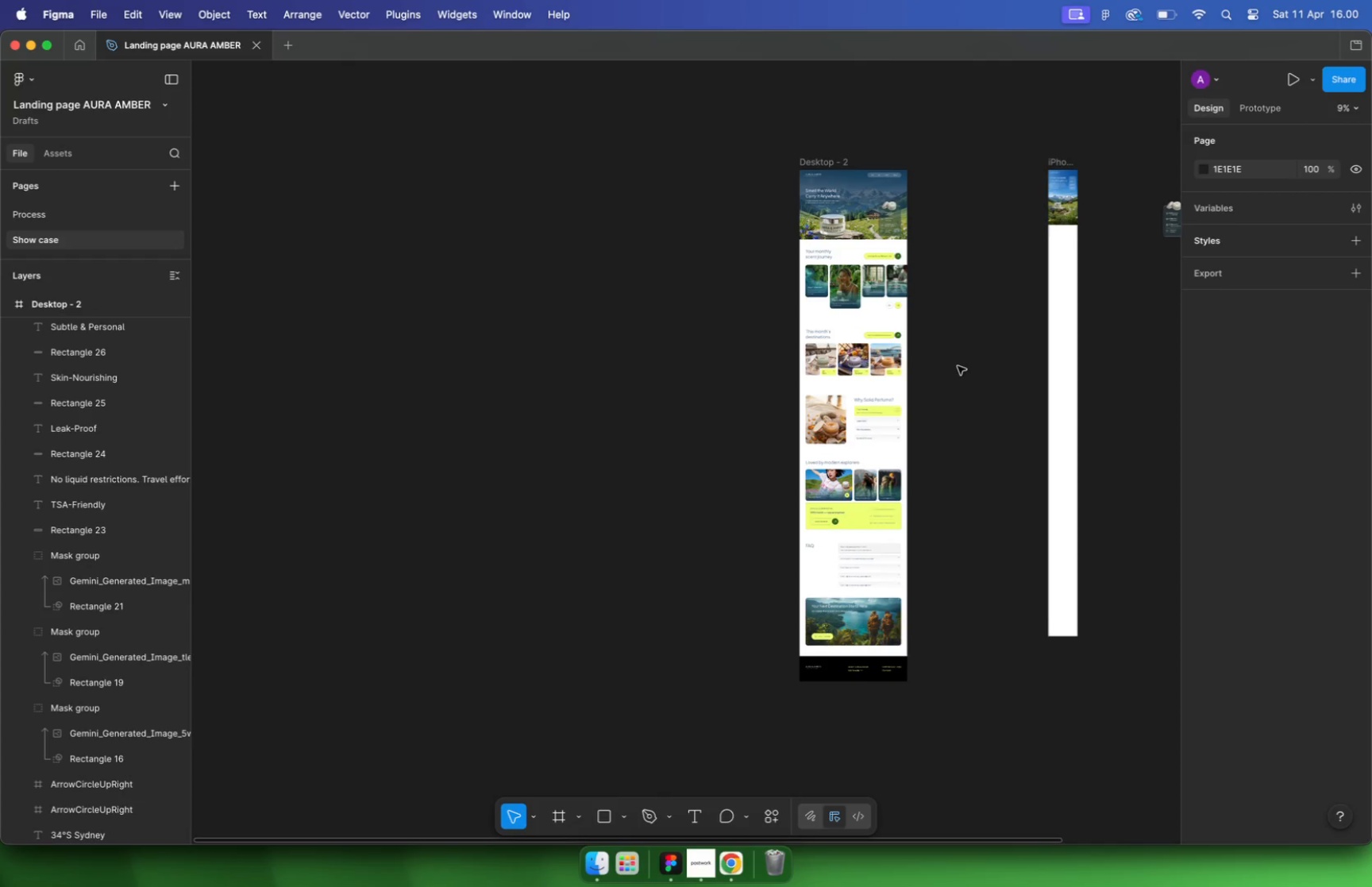 
scroll: coordinate [616, 313], scroll_direction: up, amount: 27.0
 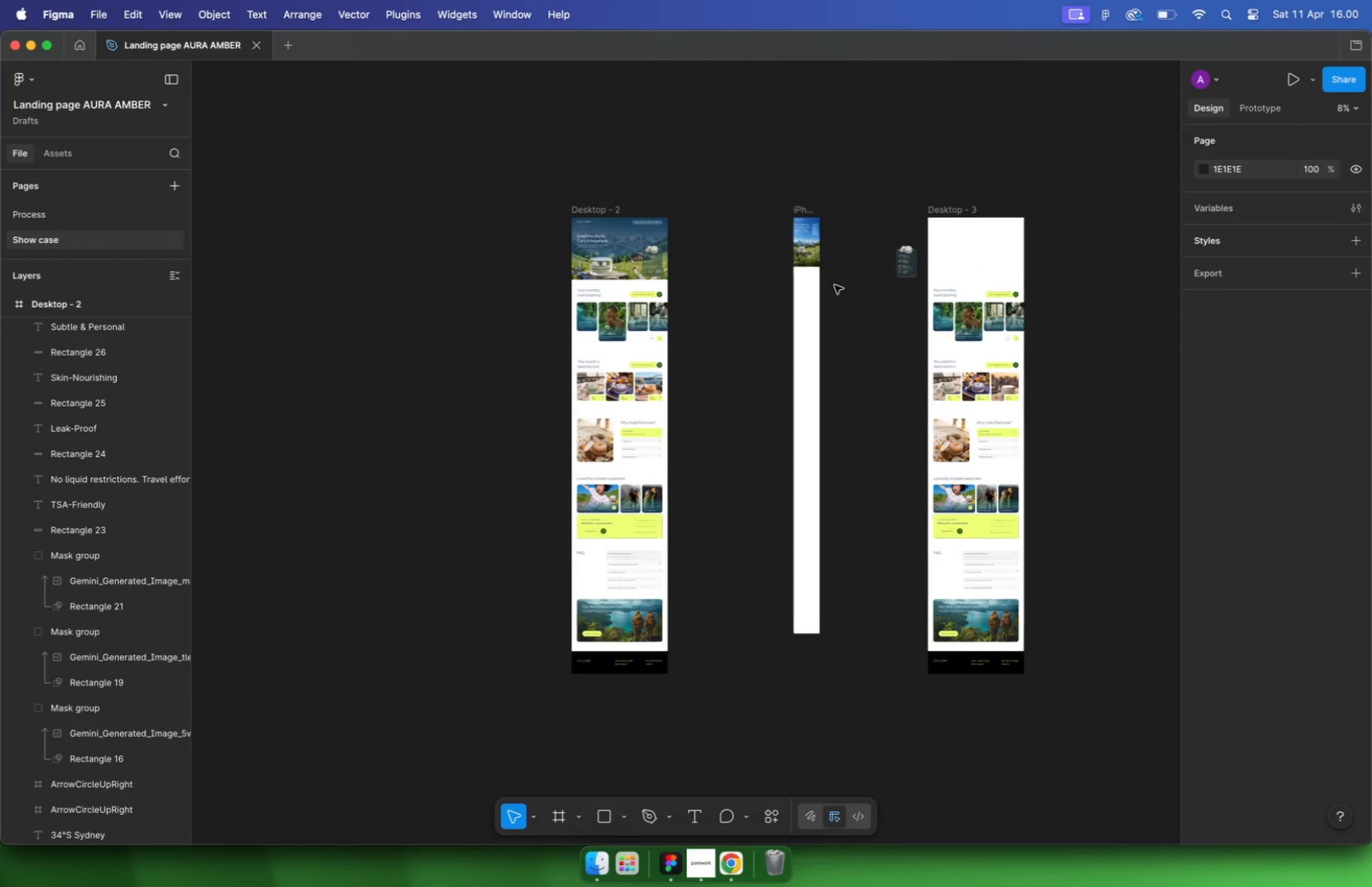 
hold_key(key=CommandLeft, duration=0.52)
 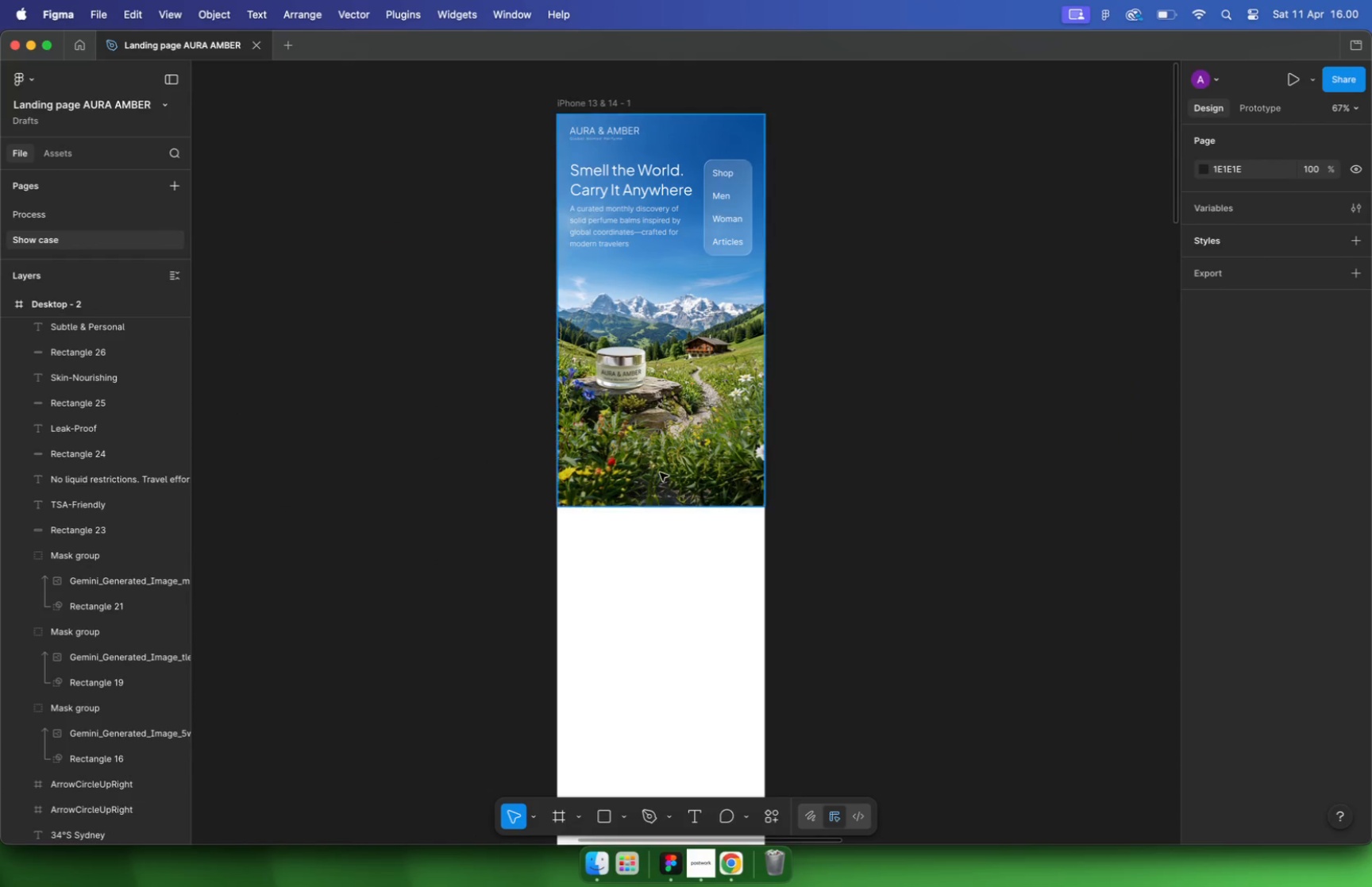 
left_click([862, 359])
 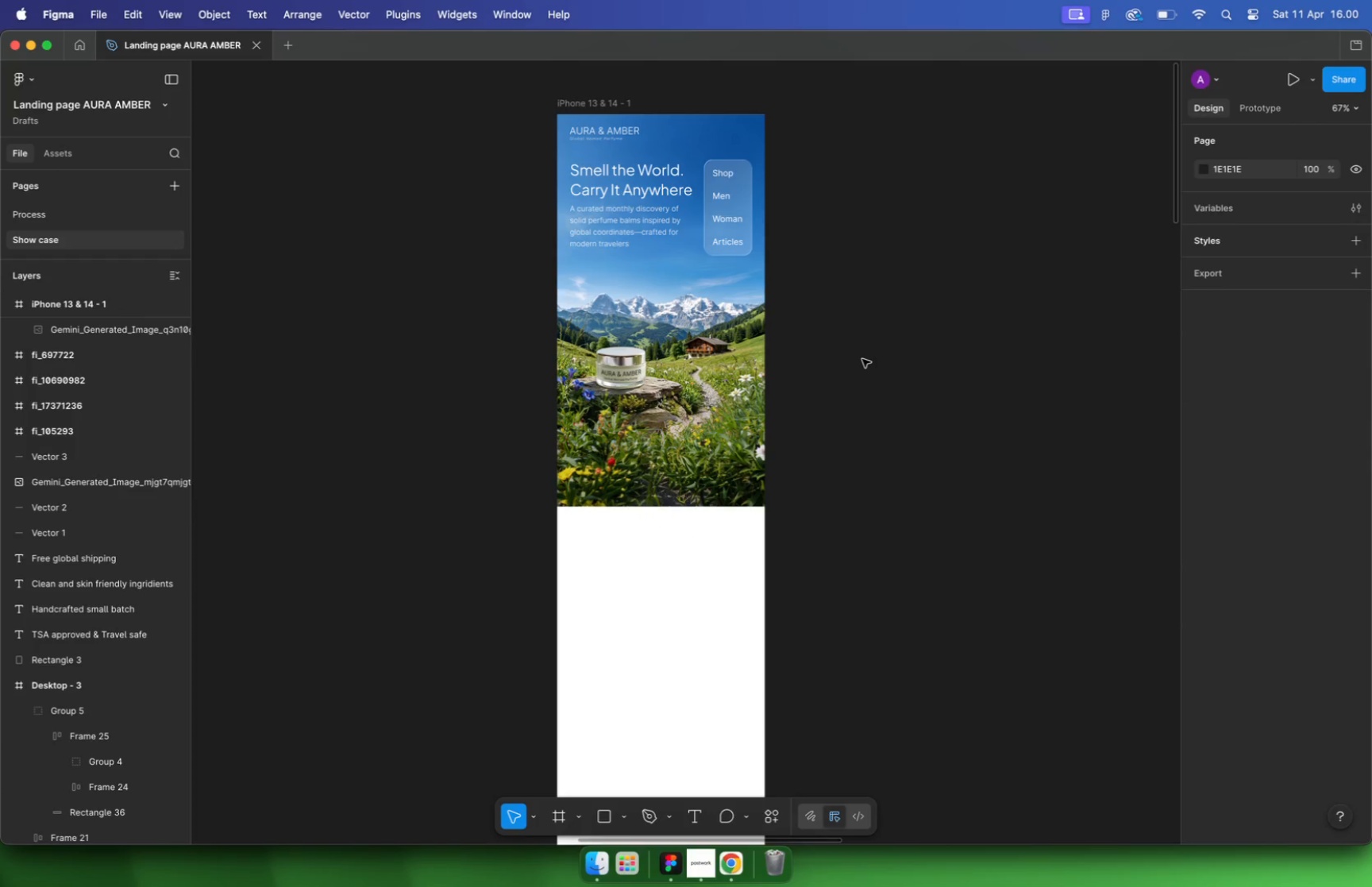 
hold_key(key=CommandLeft, duration=0.44)
 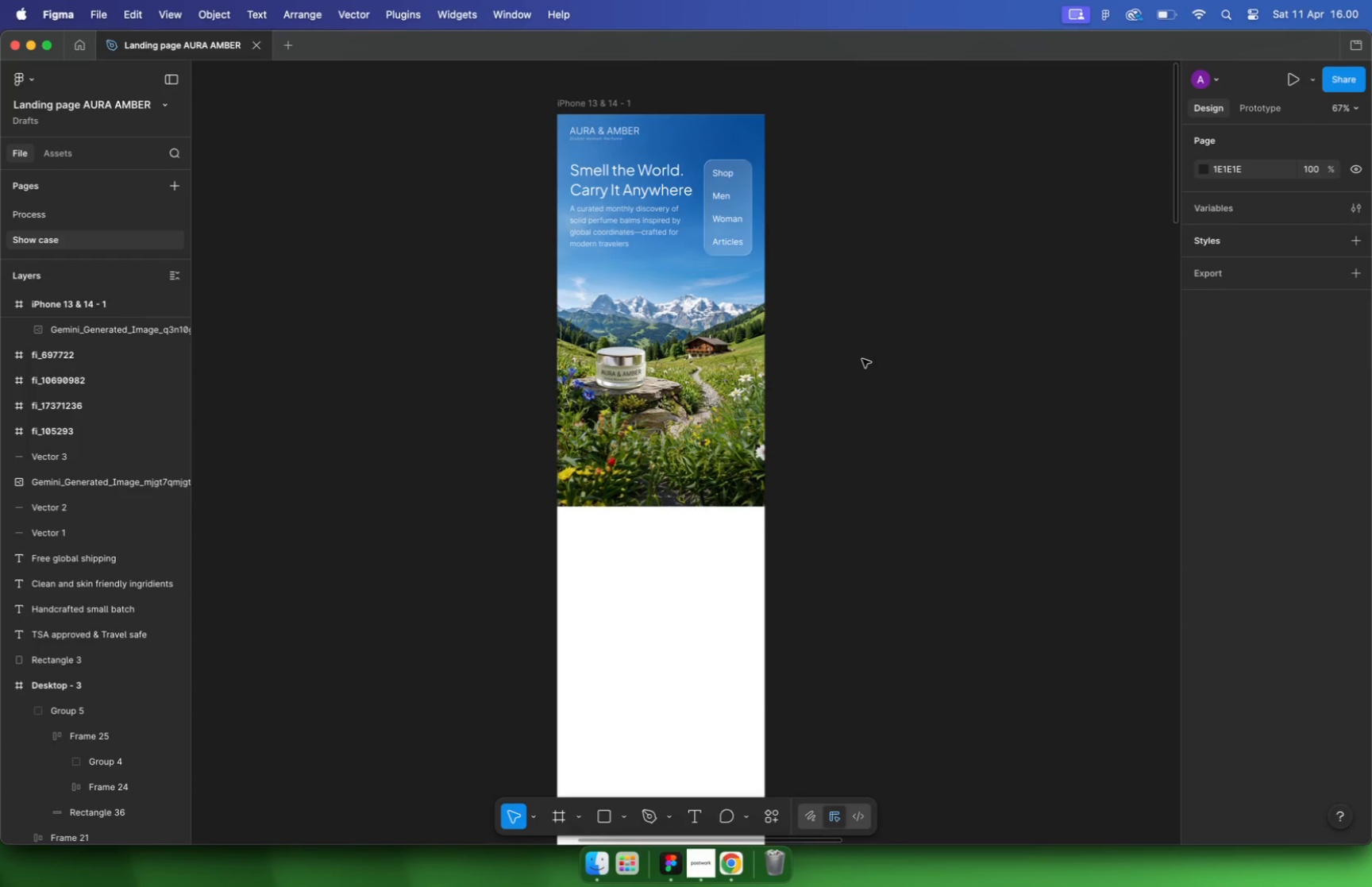 
left_click_drag(start_coordinate=[745, 242], to_coordinate=[756, 175])
 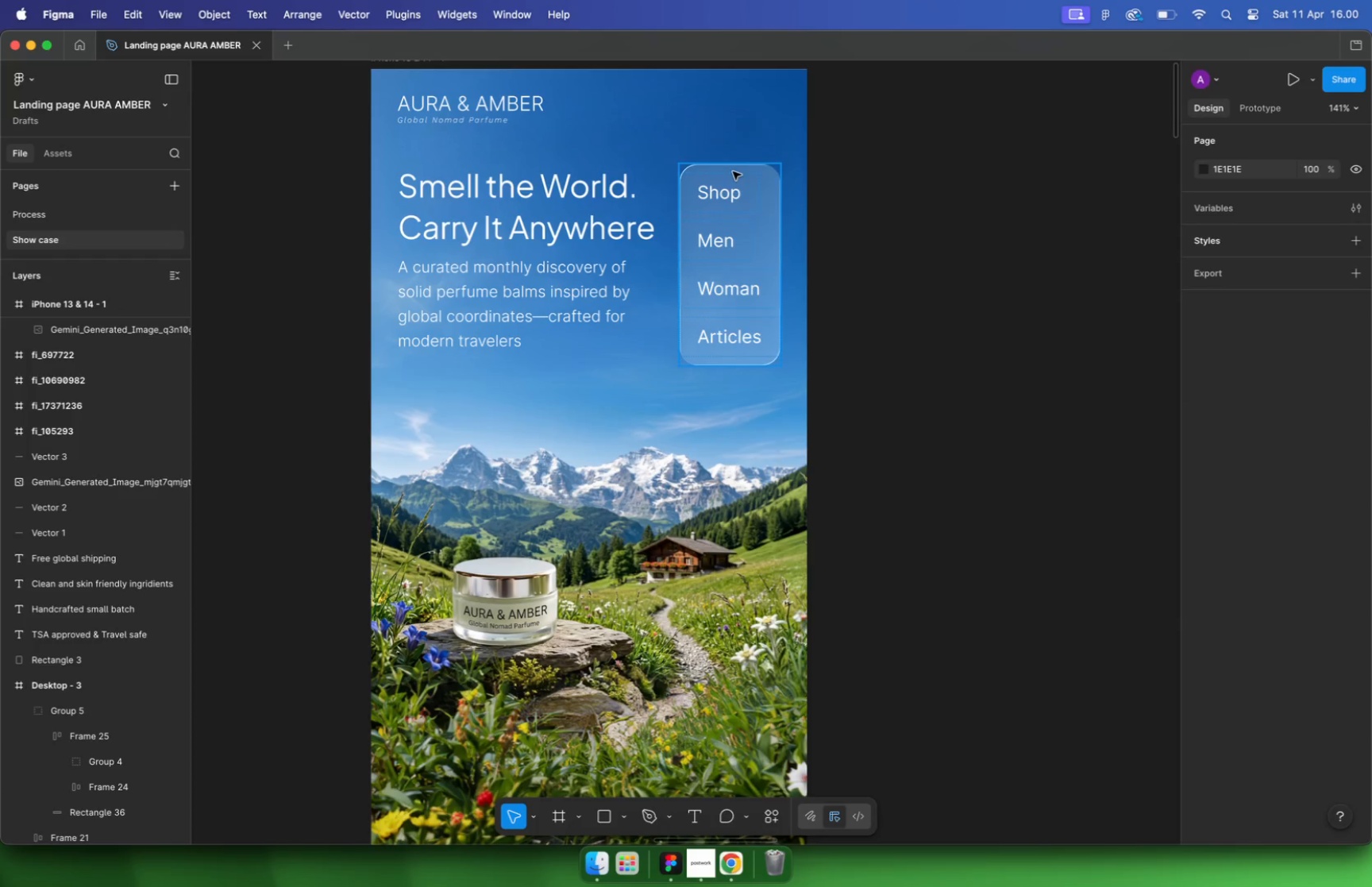 
scroll: coordinate [726, 156], scroll_direction: up, amount: 11.0
 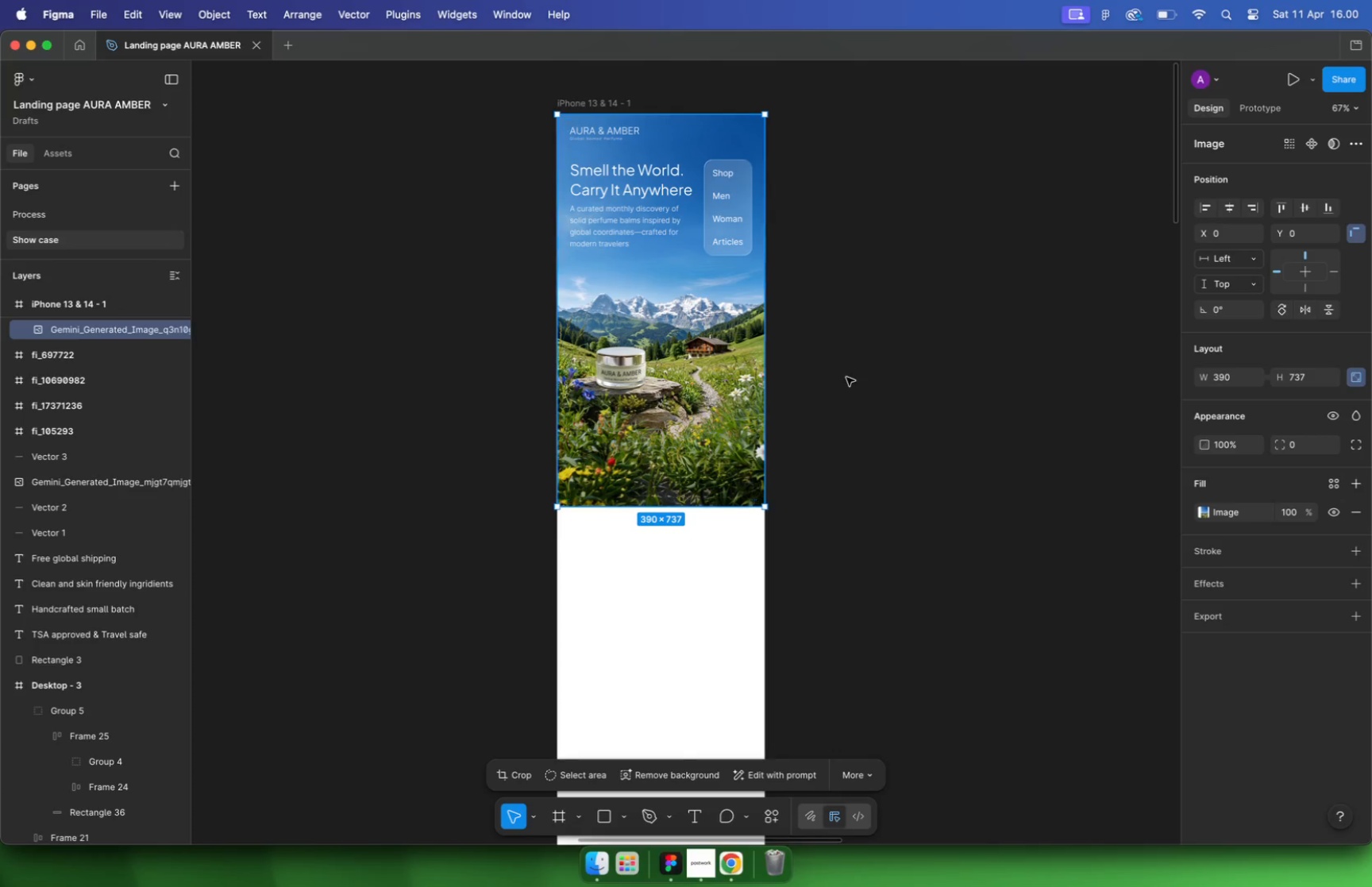 
hold_key(key=ShiftLeft, duration=1.9)
 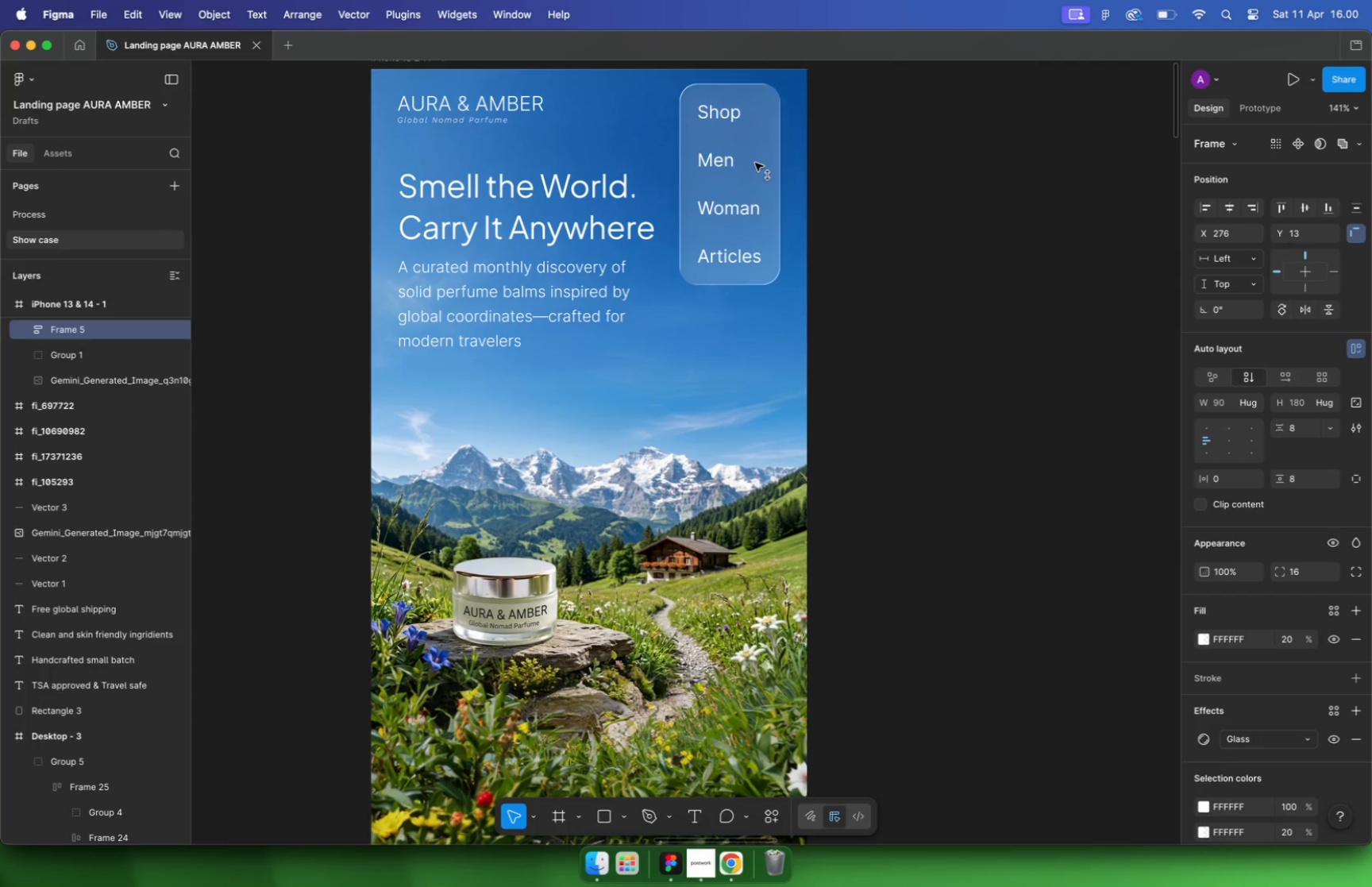 
left_click([958, 256])
 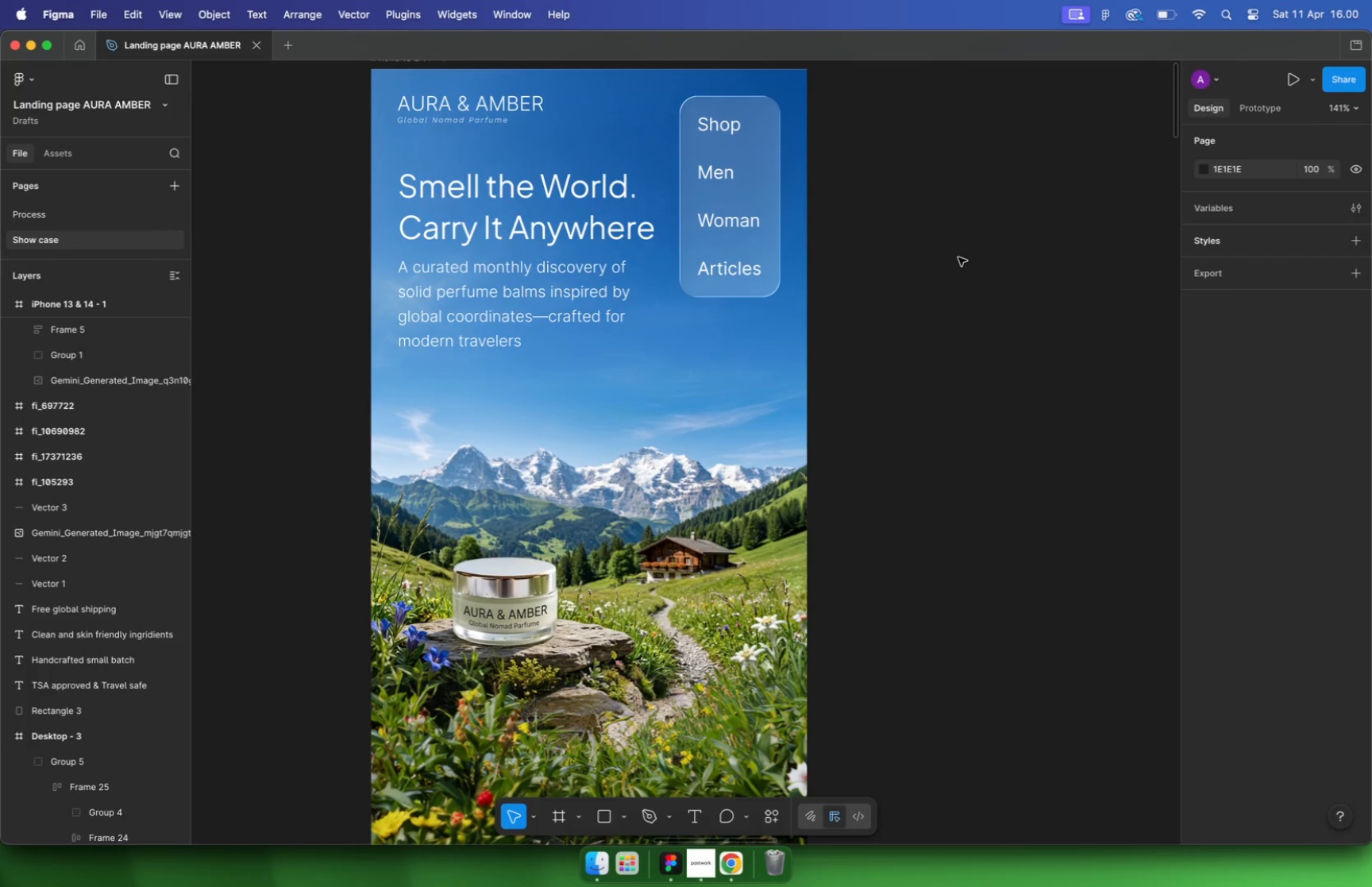 
left_click([472, 295])
 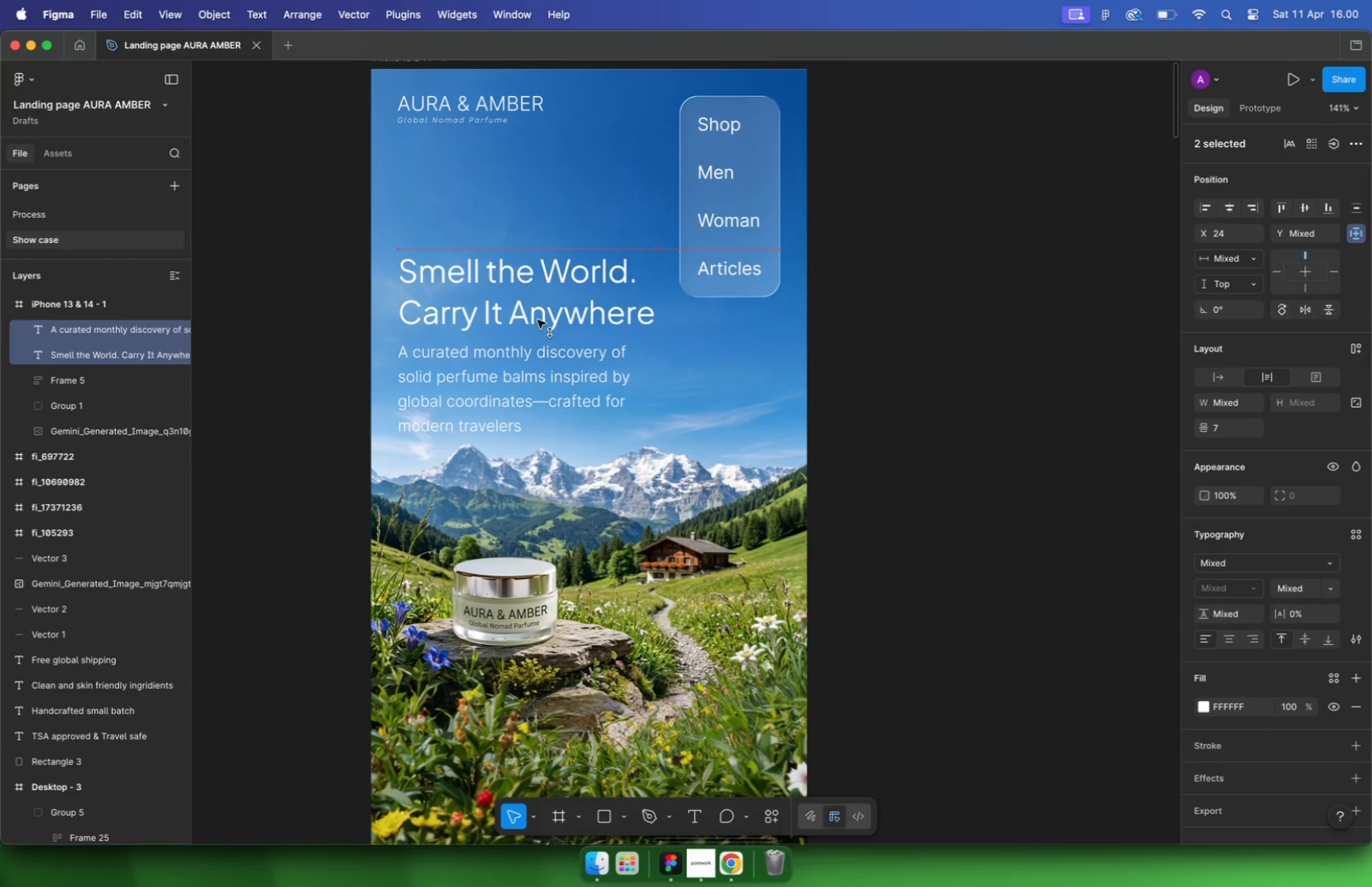 
hold_key(key=ShiftLeft, duration=0.49)
 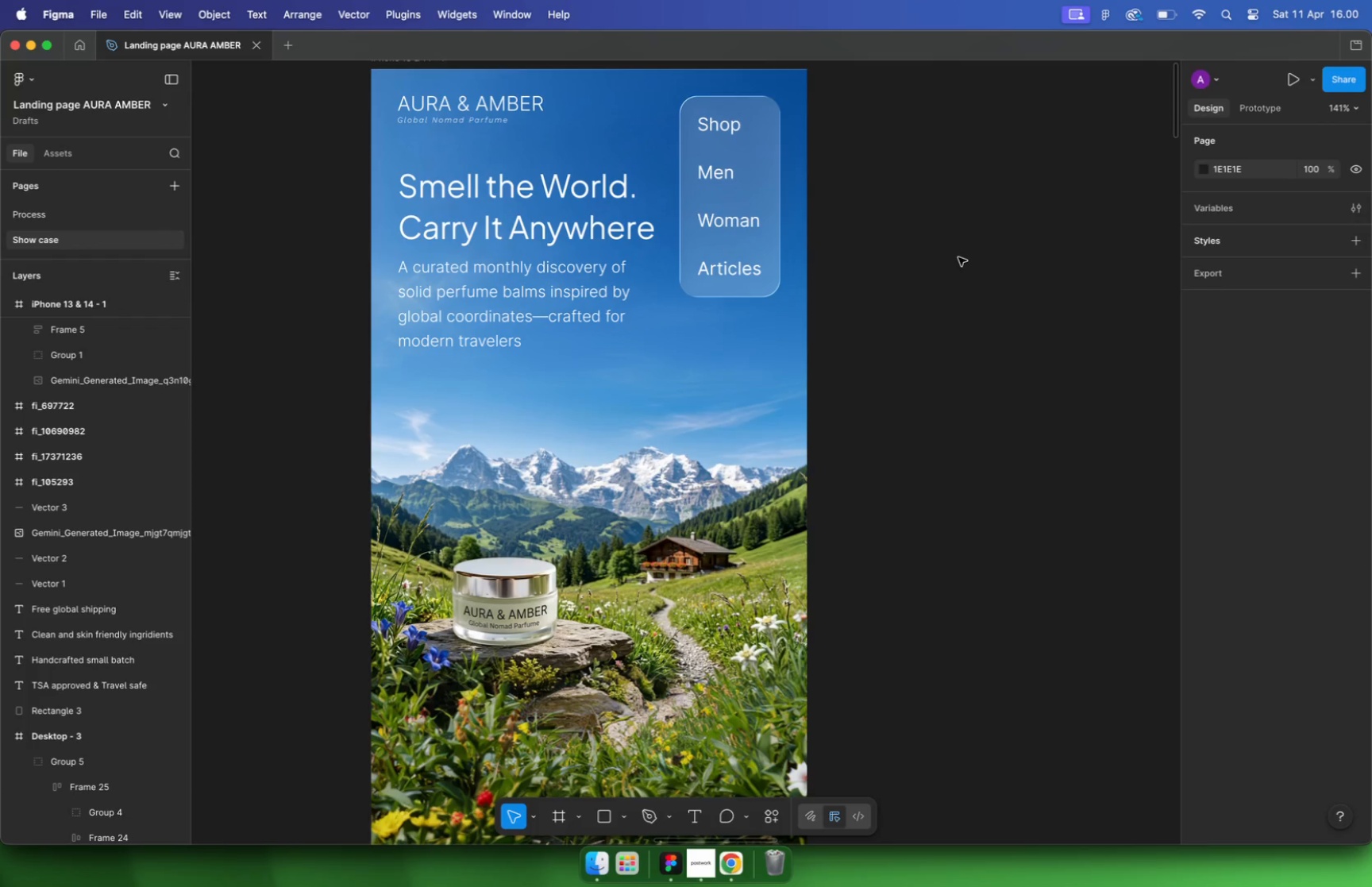 
left_click_drag(start_coordinate=[551, 233], to_coordinate=[536, 272])
 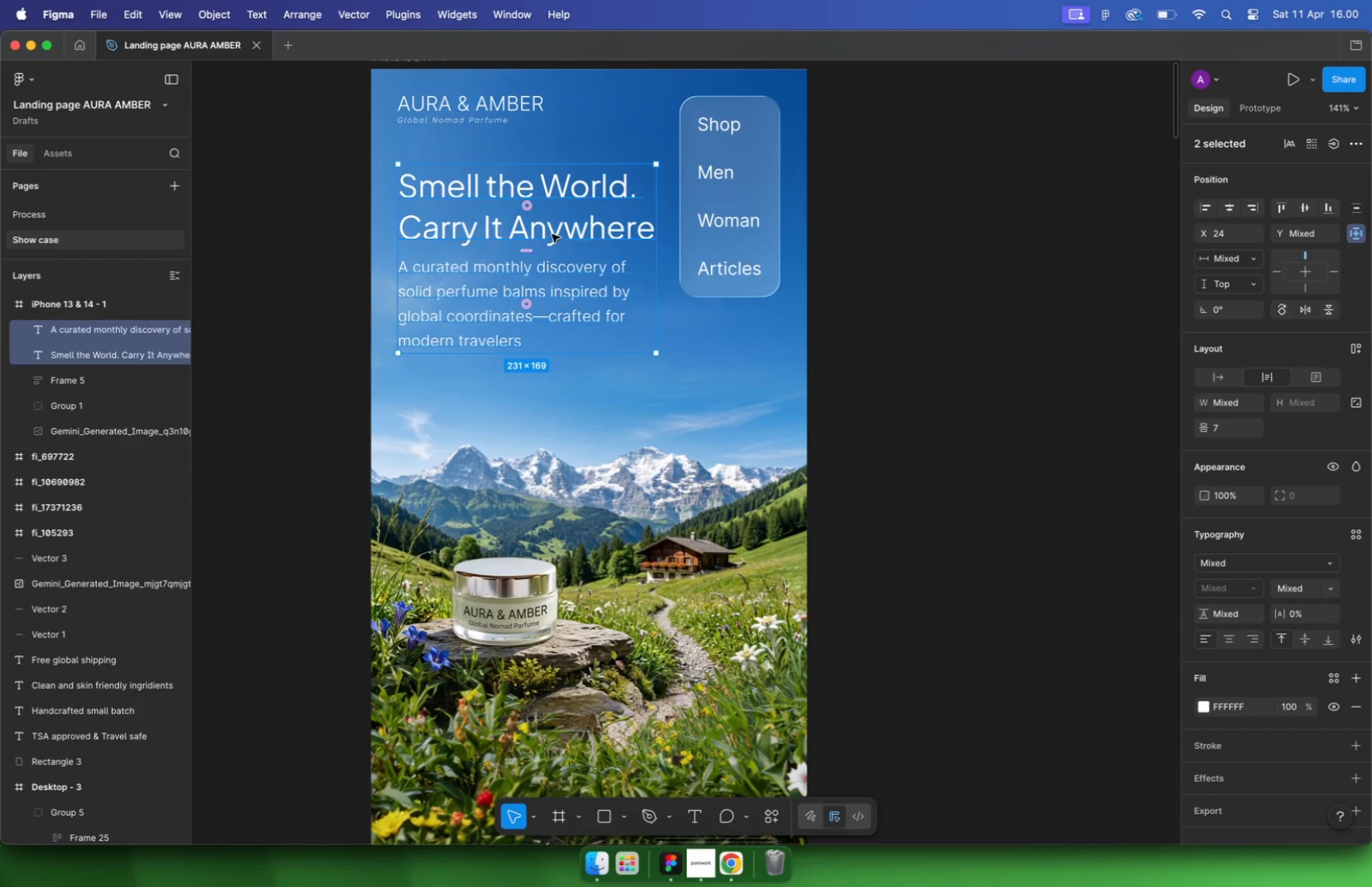 
hold_key(key=ShiftLeft, duration=2.02)
 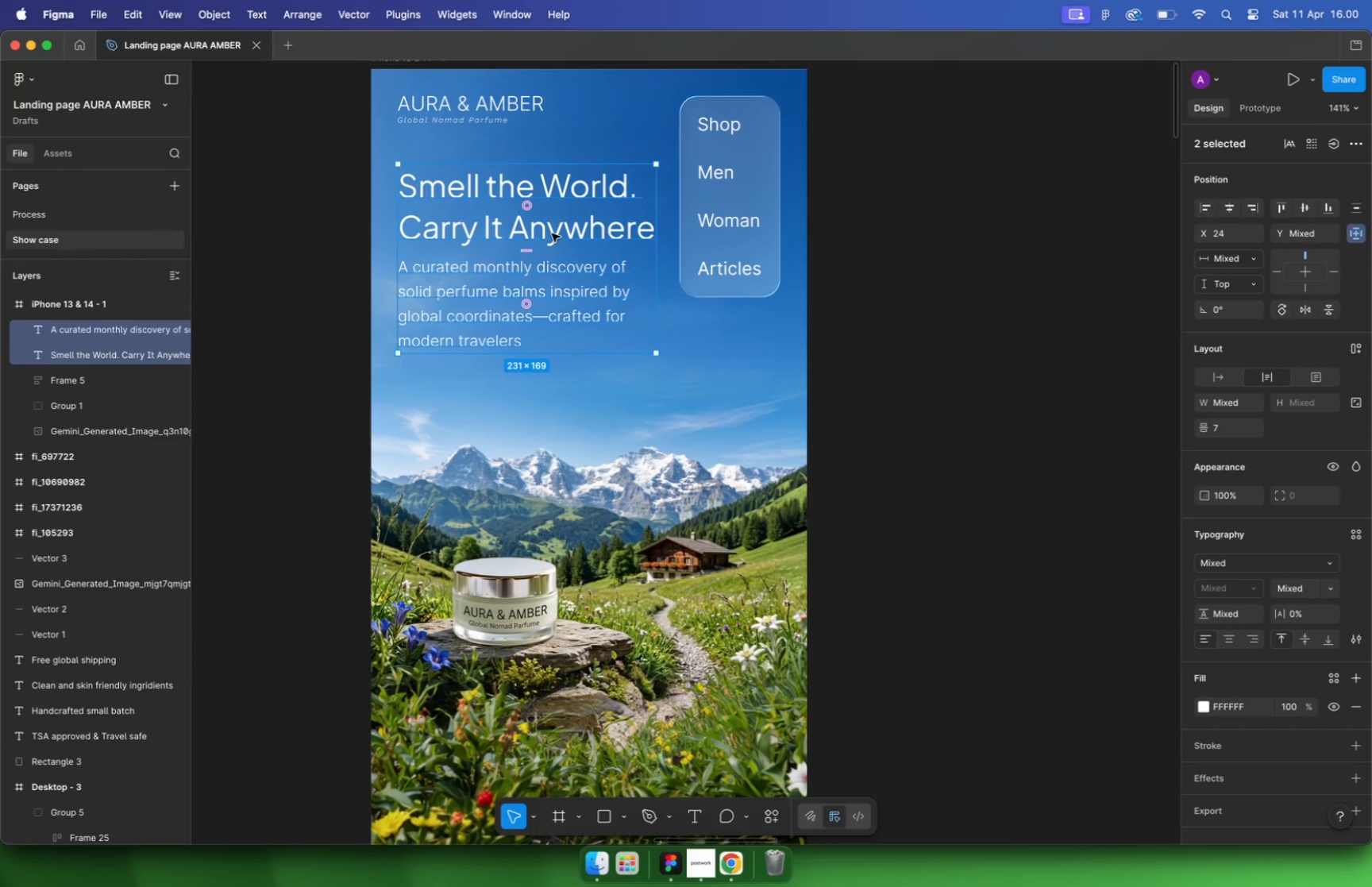 
left_click([985, 318])
 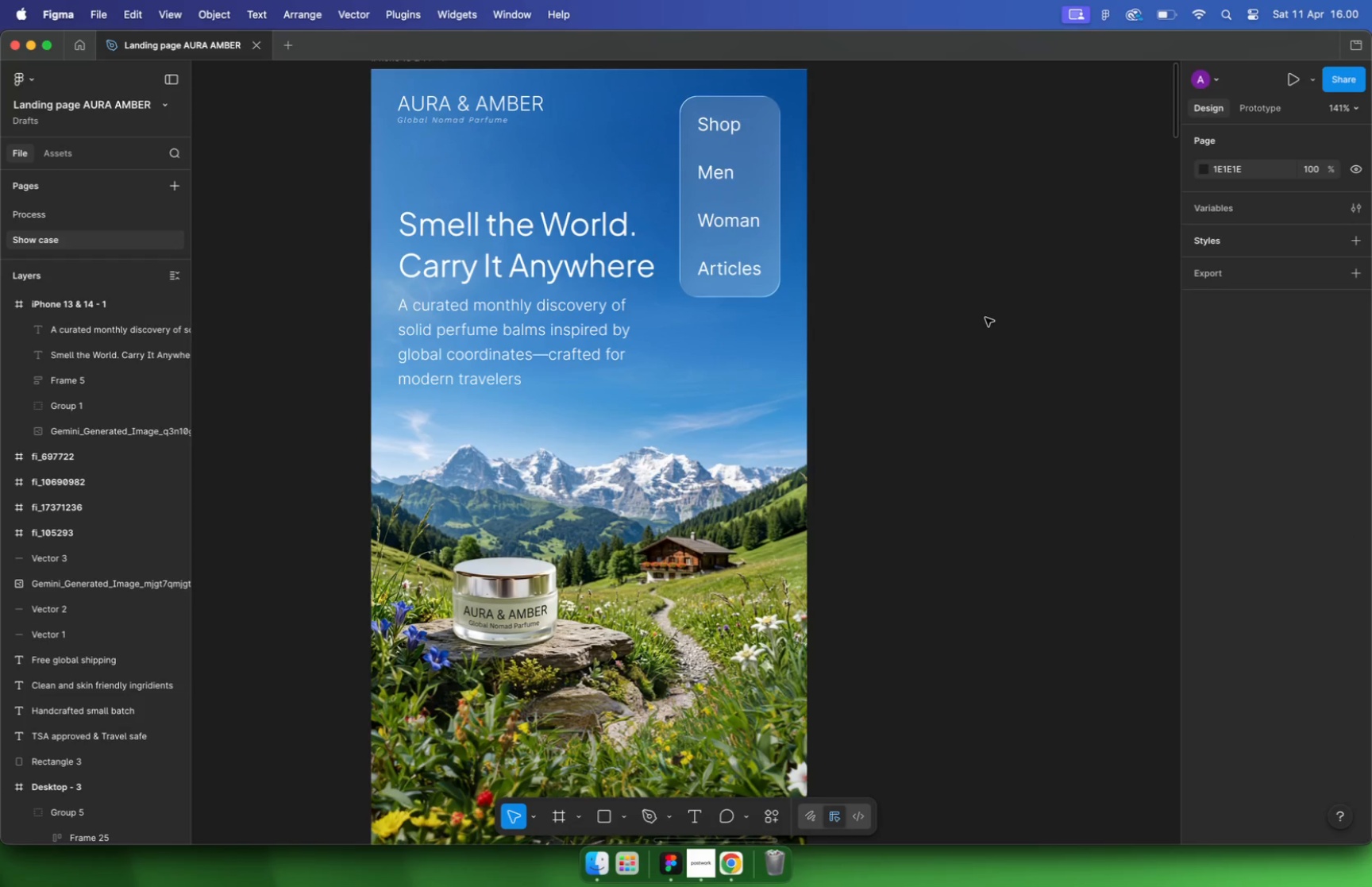 
hold_key(key=CommandLeft, duration=0.86)
scroll: coordinate [802, 201], scroll_direction: none, amount: 0.0
 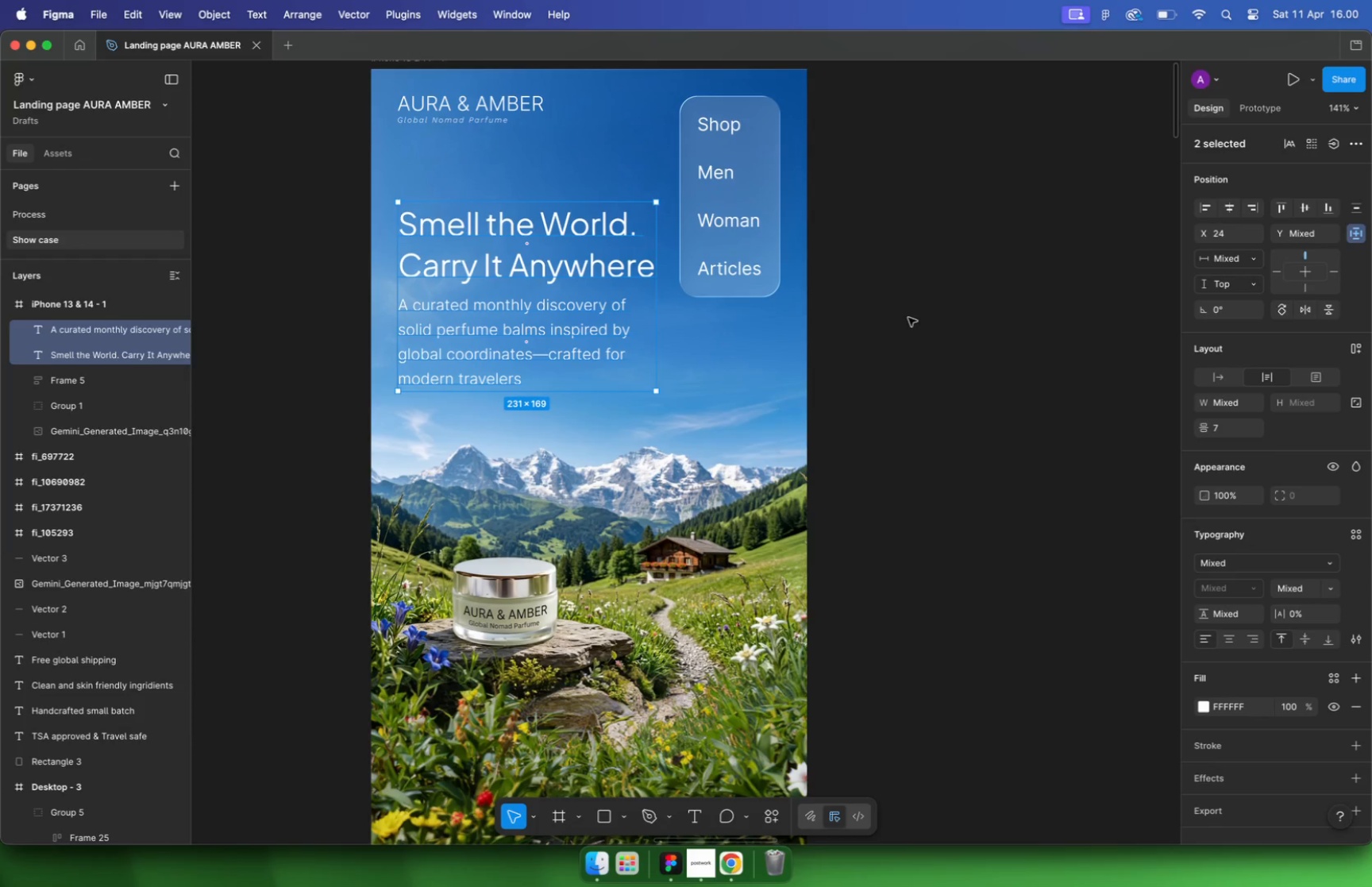 
left_click_drag(start_coordinate=[751, 314], to_coordinate=[757, 239])
 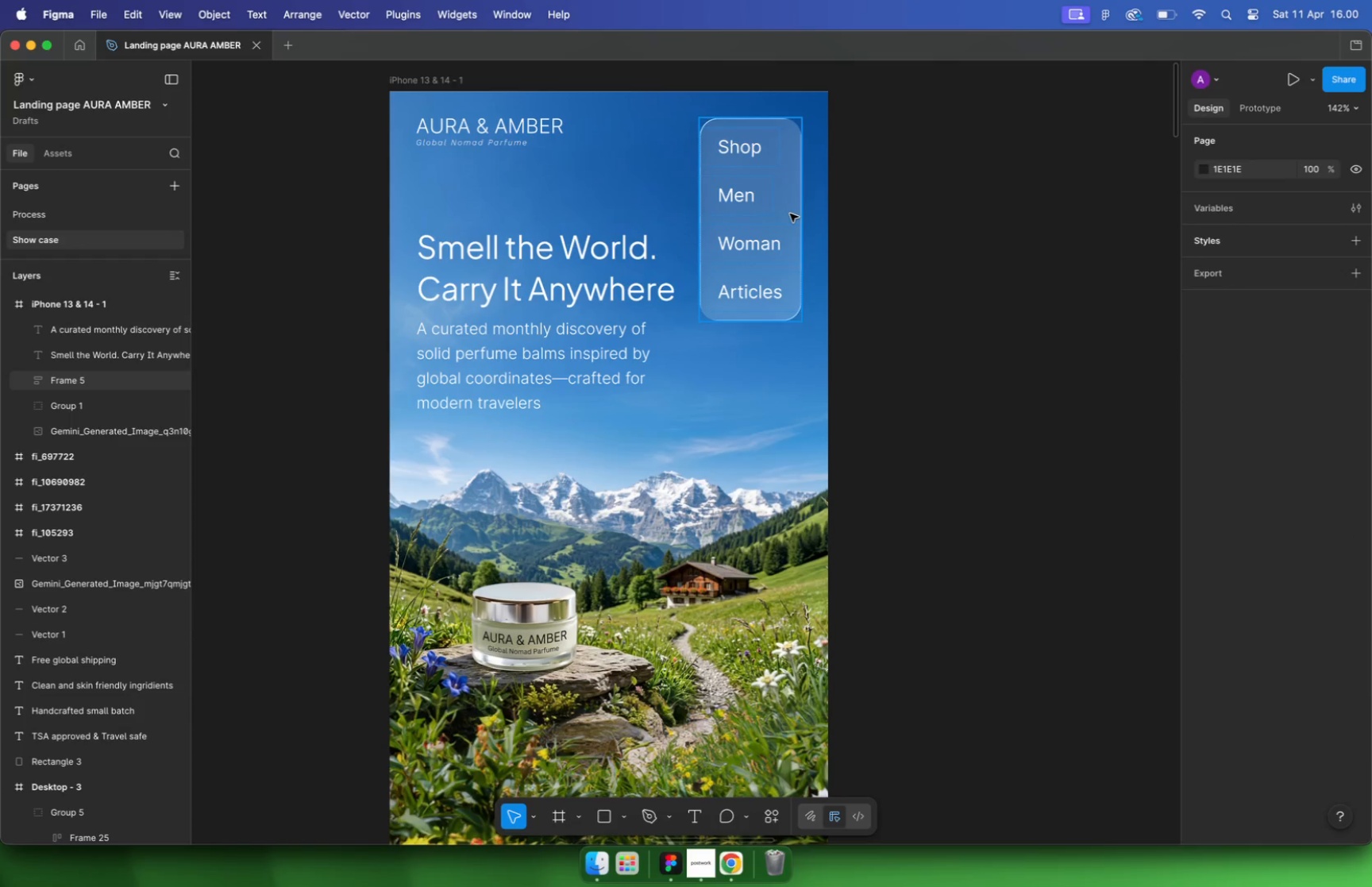 
hold_key(key=CommandLeft, duration=0.65)
 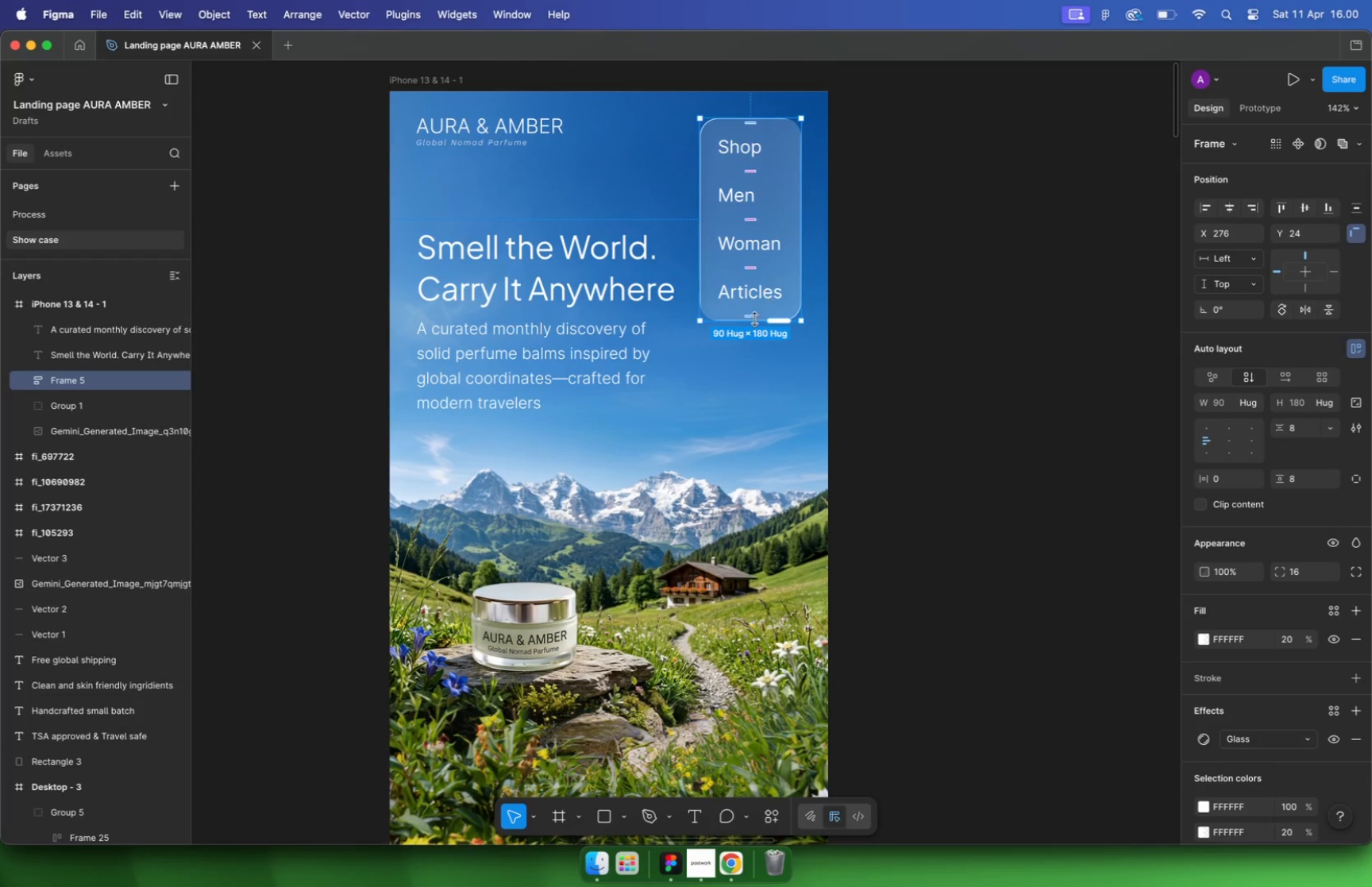 
key(Meta+CommandLeft)
 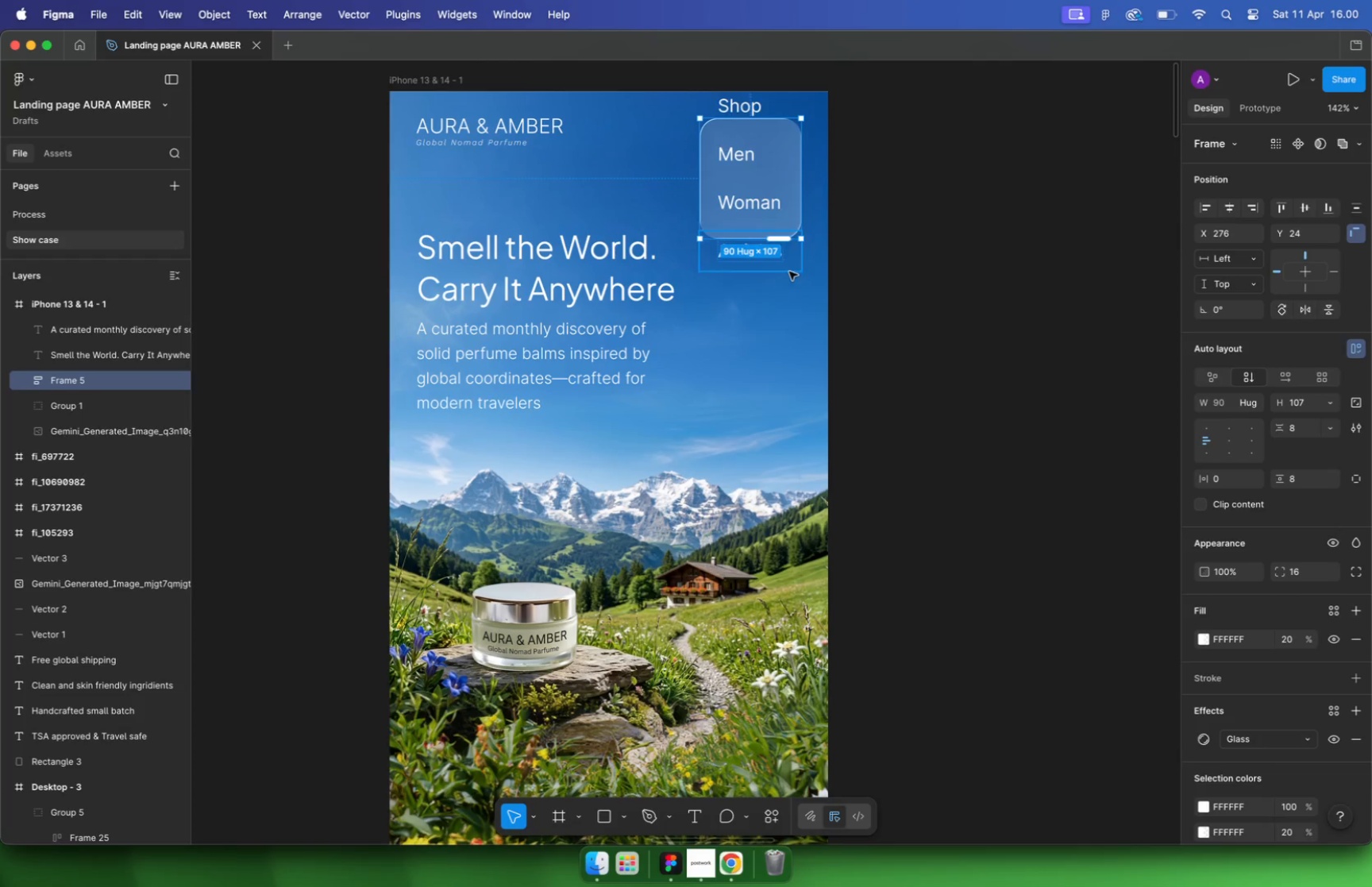 
key(Meta+Z)
 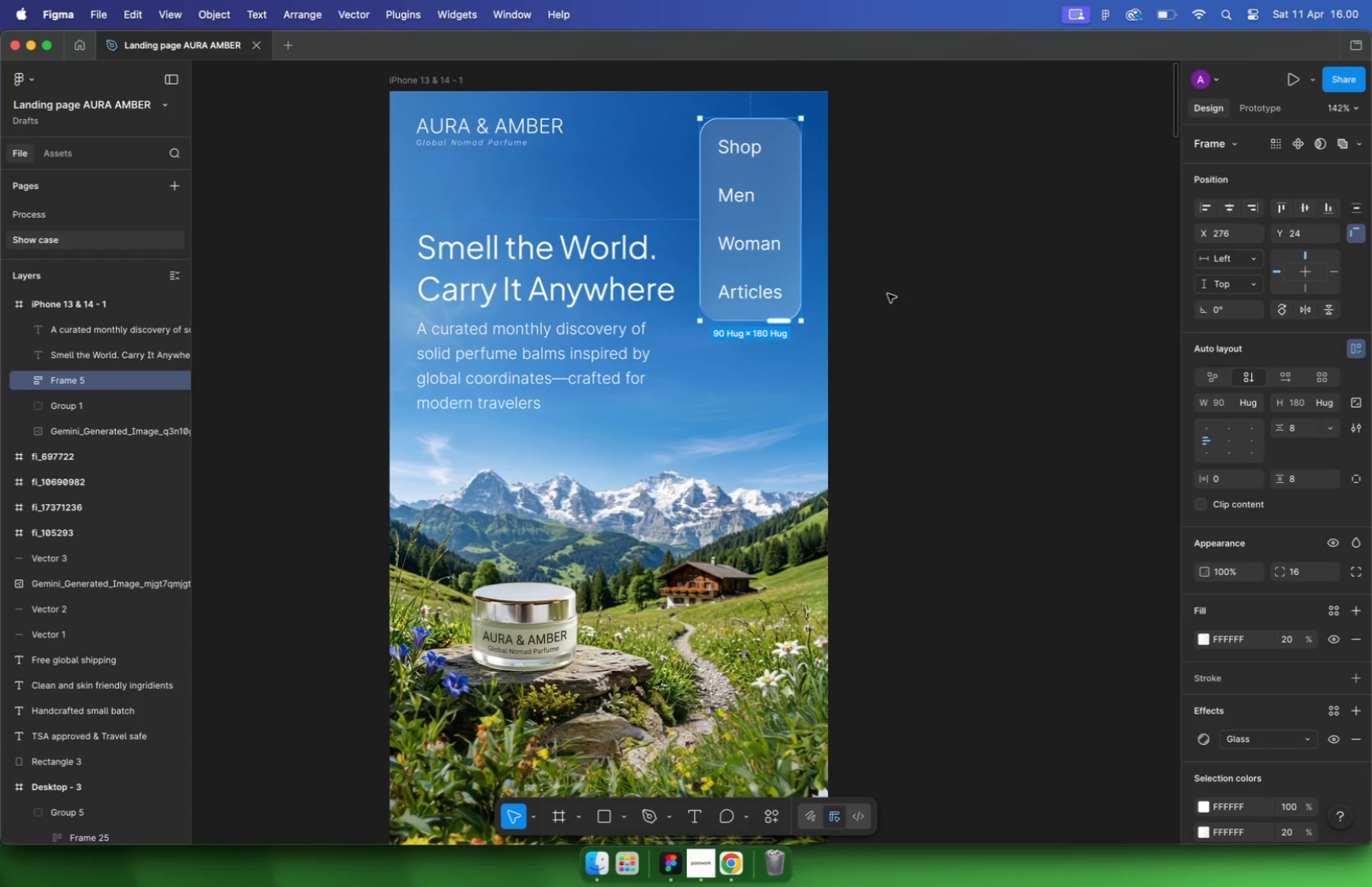 
left_click([889, 291])
 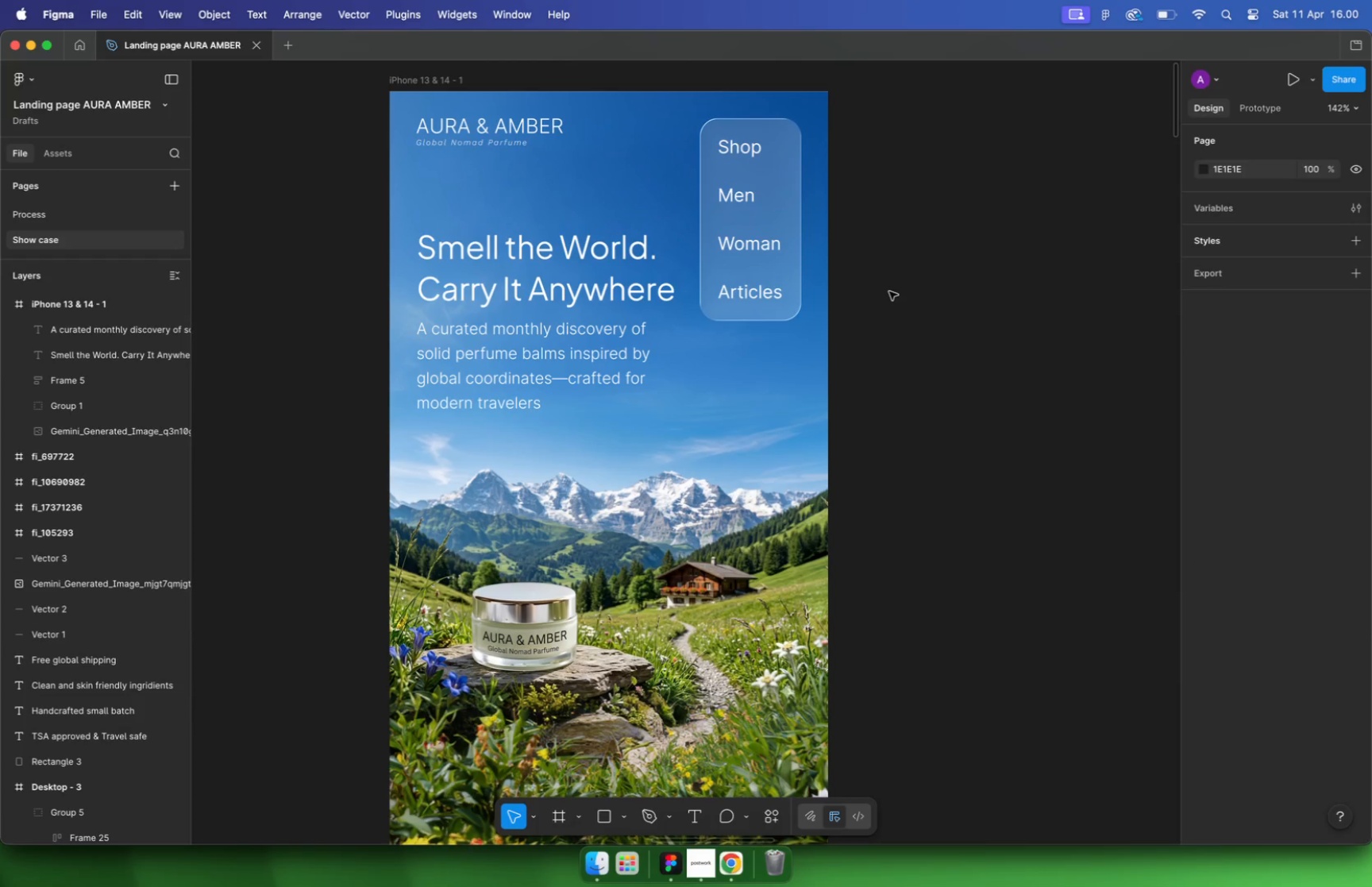 
hold_key(key=CommandLeft, duration=2.01)
scroll: coordinate [792, 283], scroll_direction: down, amount: 9.0
 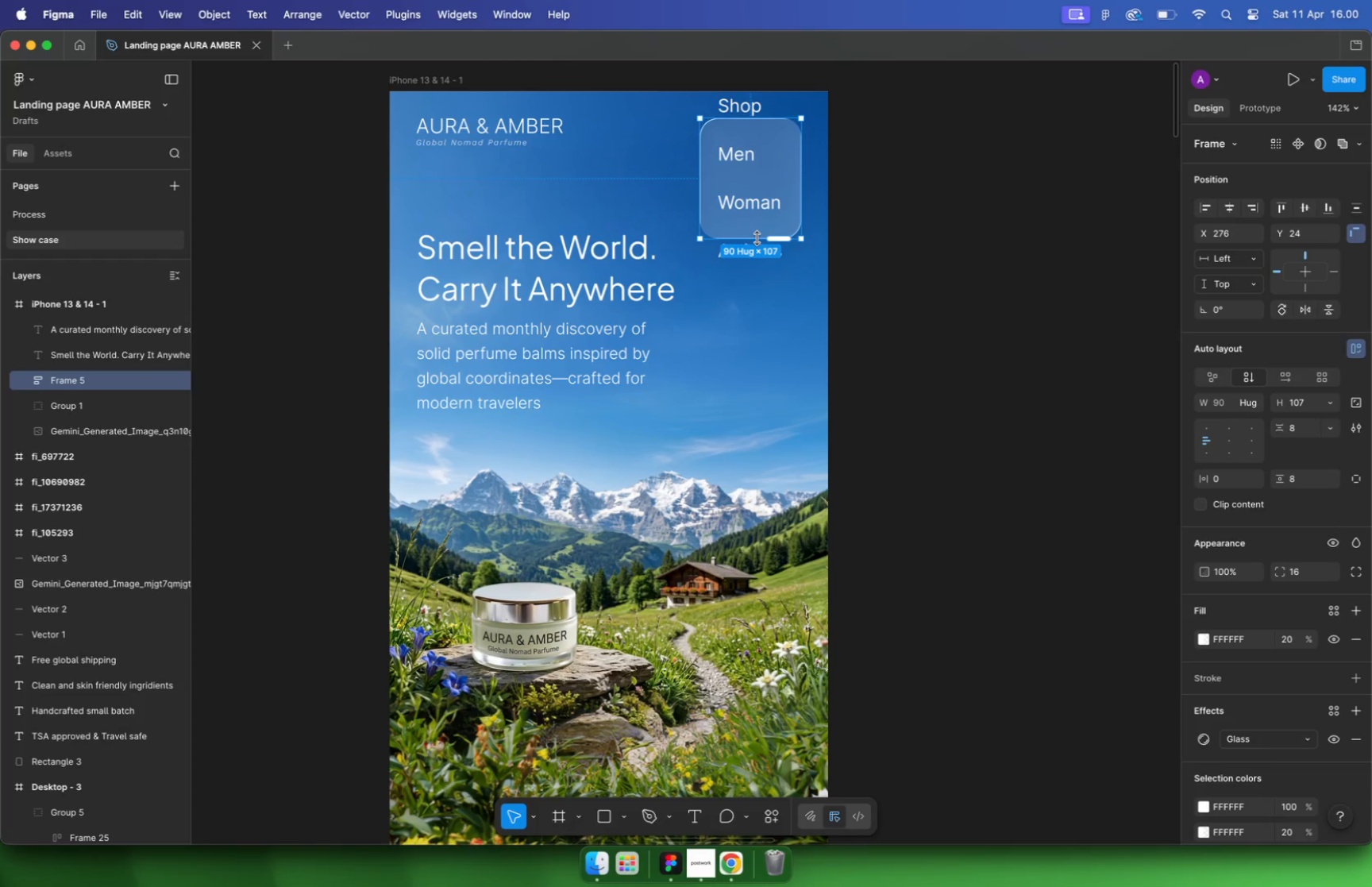 
hold_key(key=CommandLeft, duration=1.69)
scroll: coordinate [704, 299], scroll_direction: down, amount: 11.0
 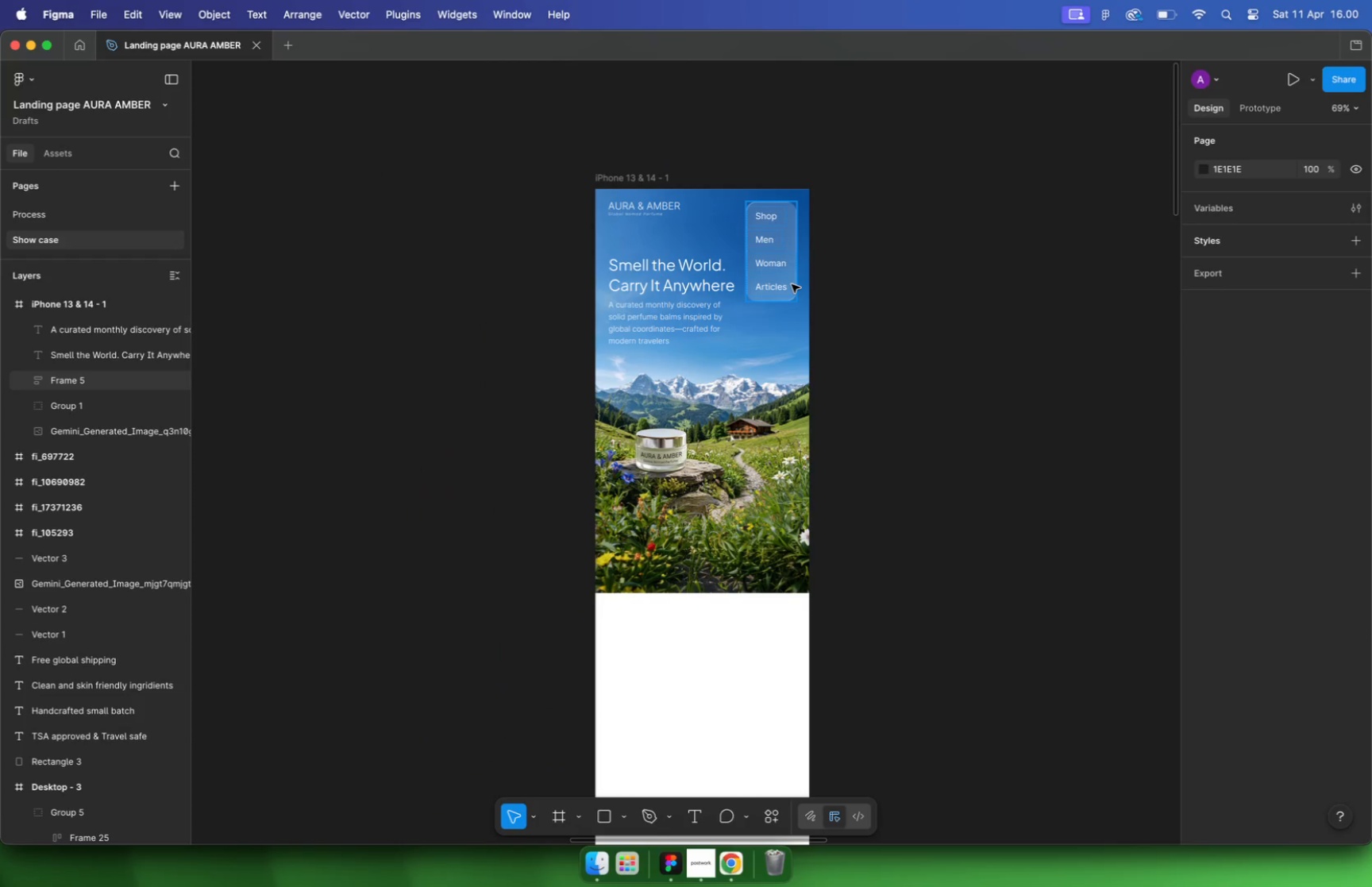 
hold_key(key=CommandLeft, duration=0.58)
scroll: coordinate [715, 293], scroll_direction: up, amount: 16.0
 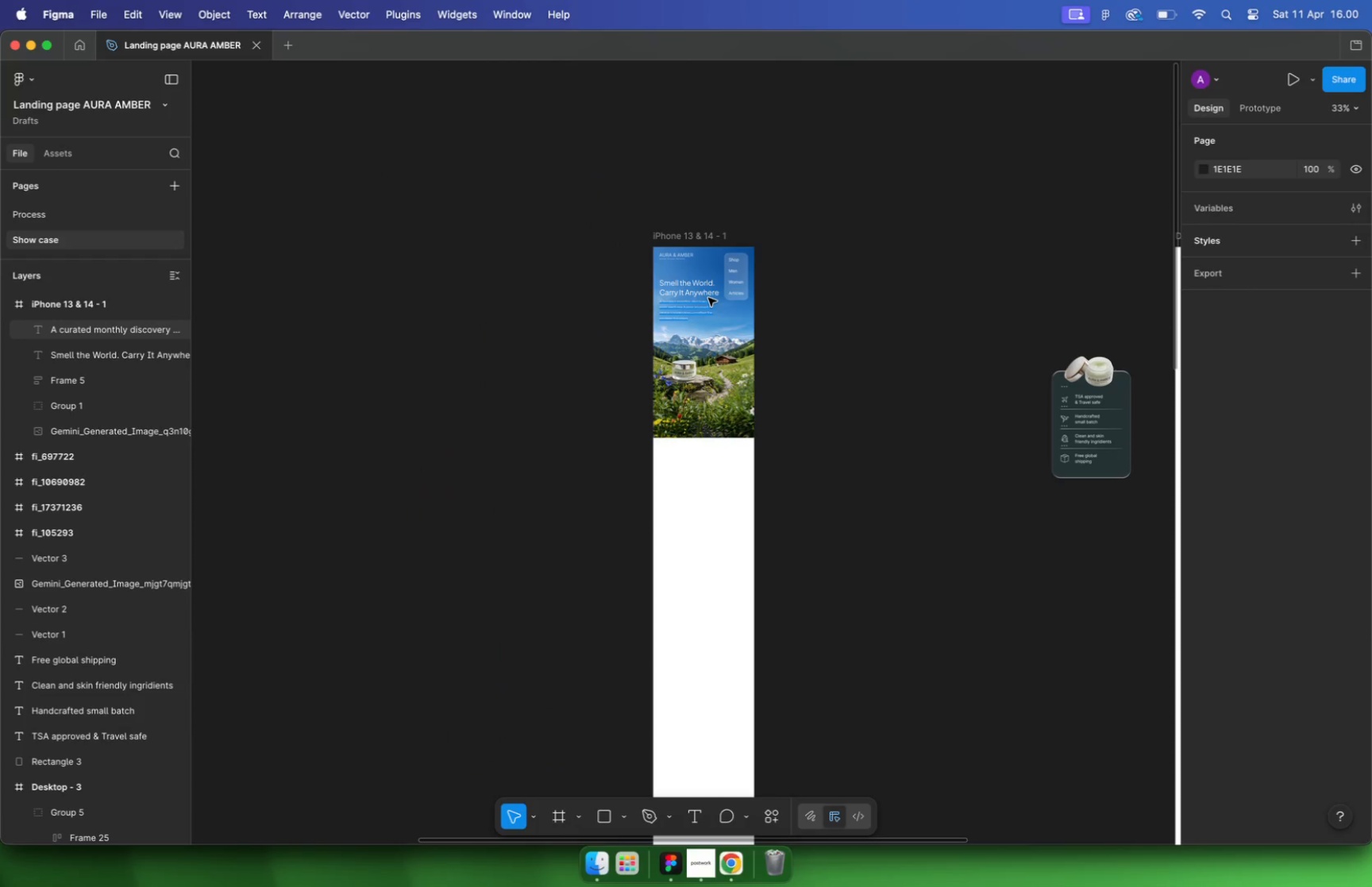 
hold_key(key=OptionLeft, duration=1.26)
 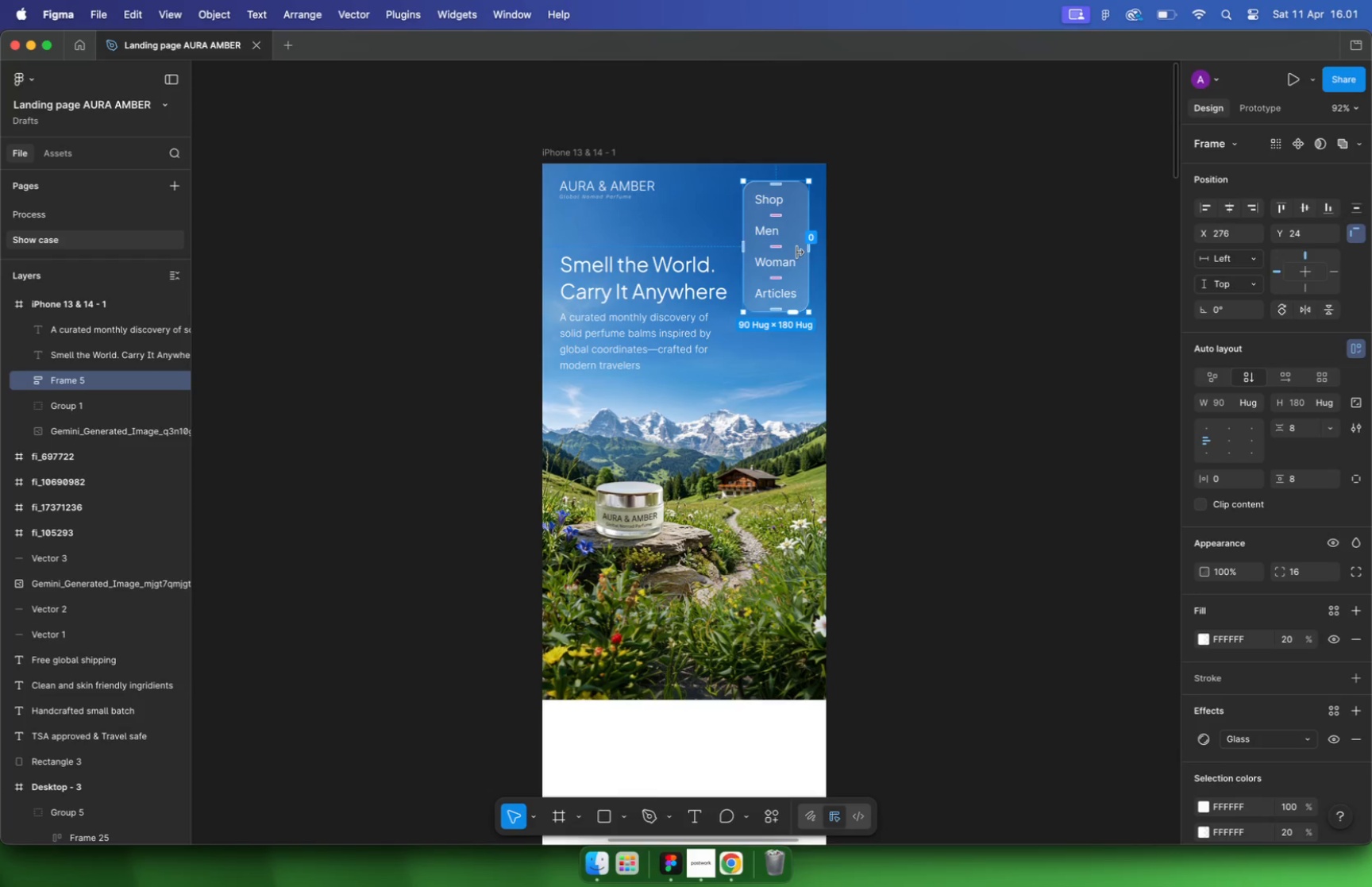 
left_click([658, 289])
 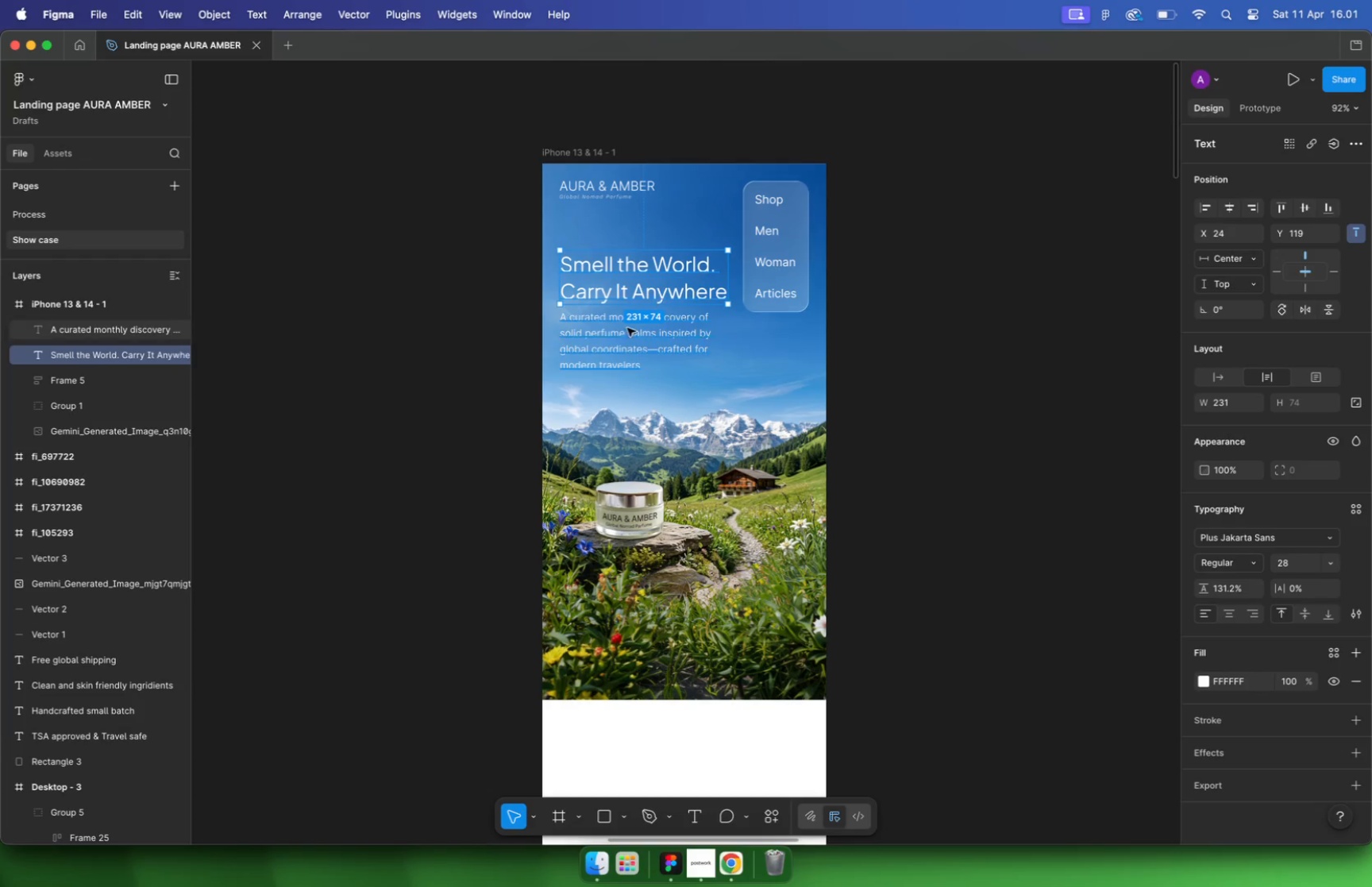 
hold_key(key=ShiftLeft, duration=0.34)
left_click([621, 338])
 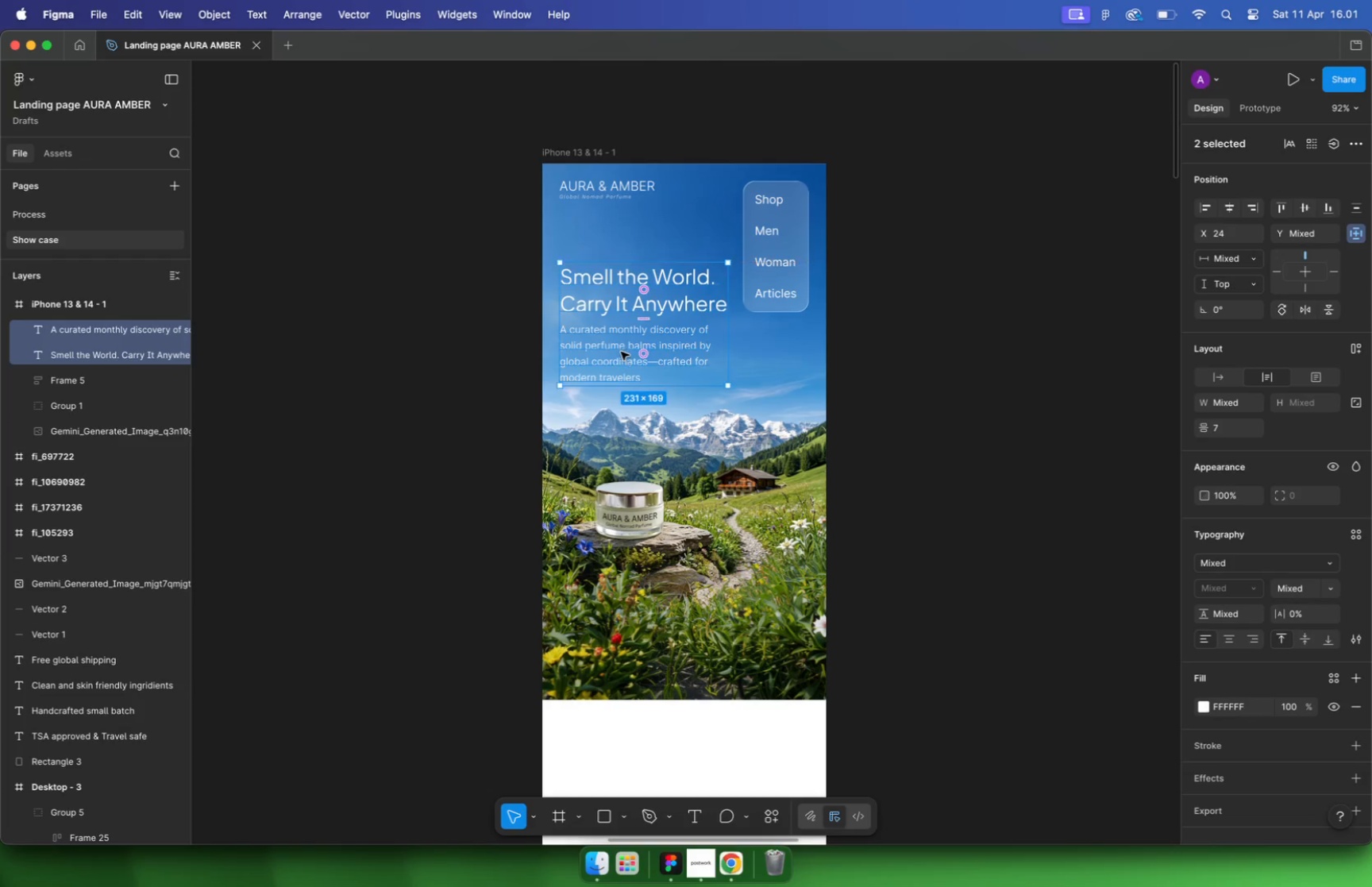 
left_click_drag(start_coordinate=[622, 341], to_coordinate=[619, 352])
 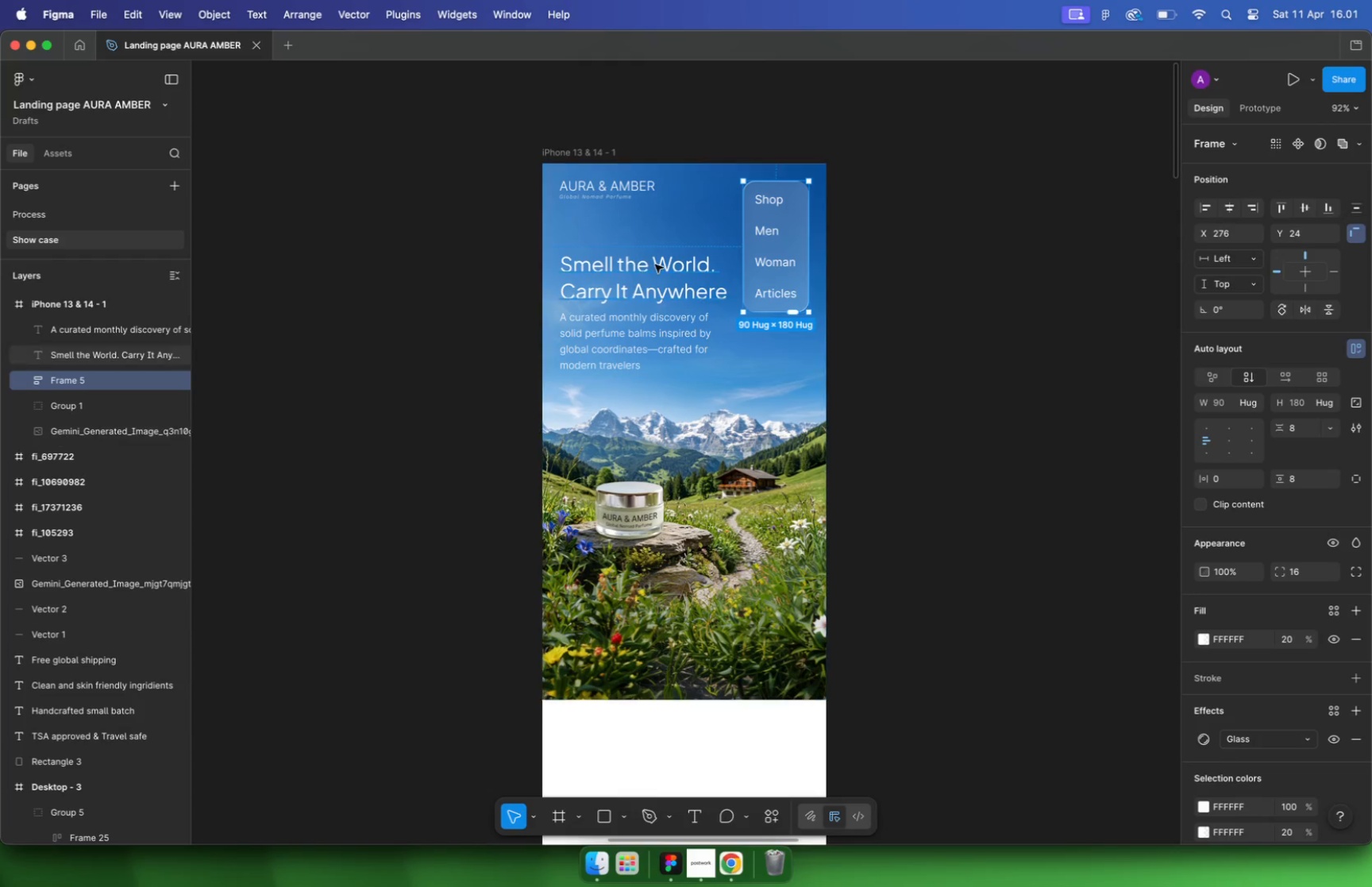 
hold_key(key=ShiftLeft, duration=0.82)
 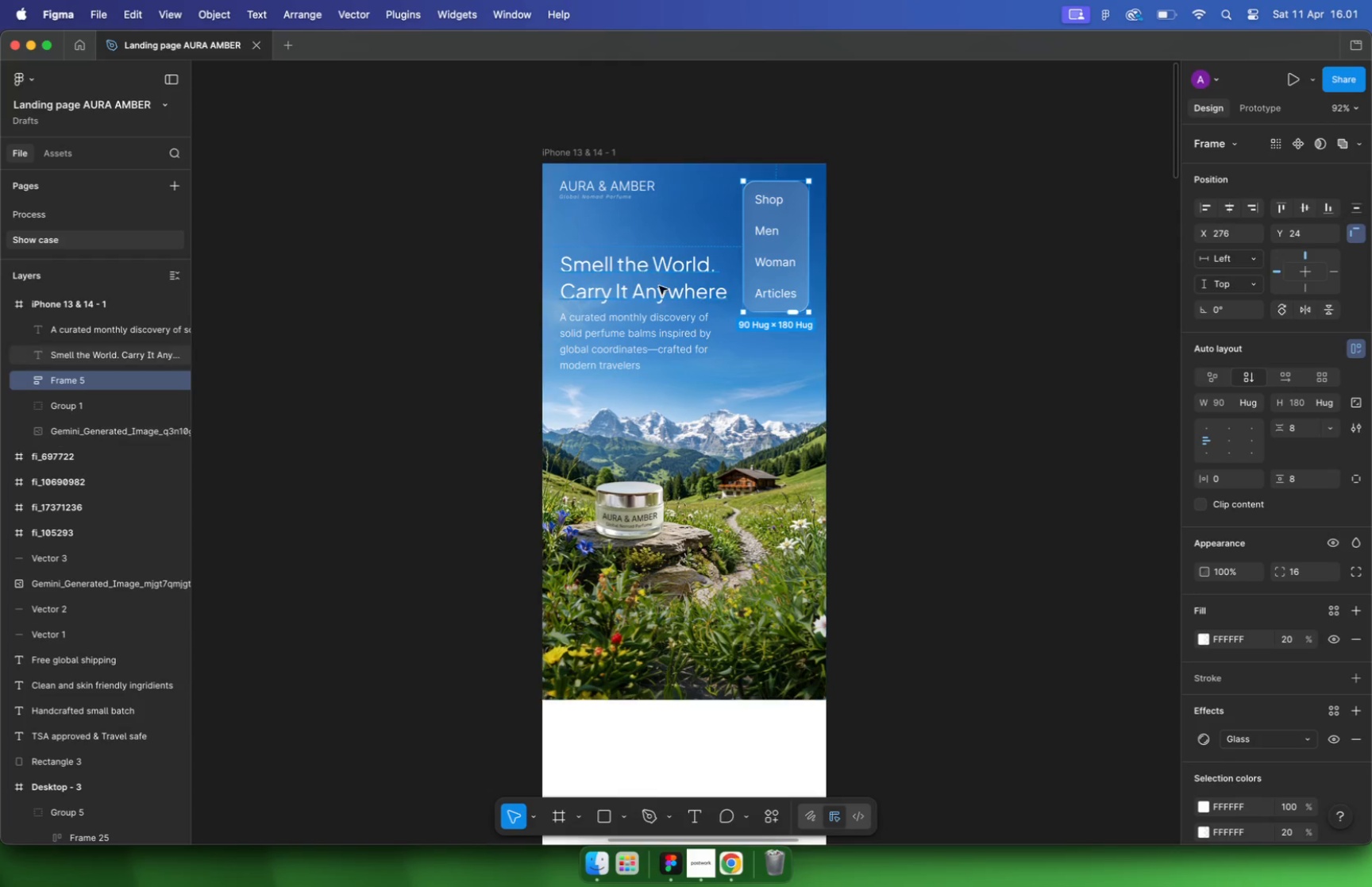 
double_click([718, 300])
 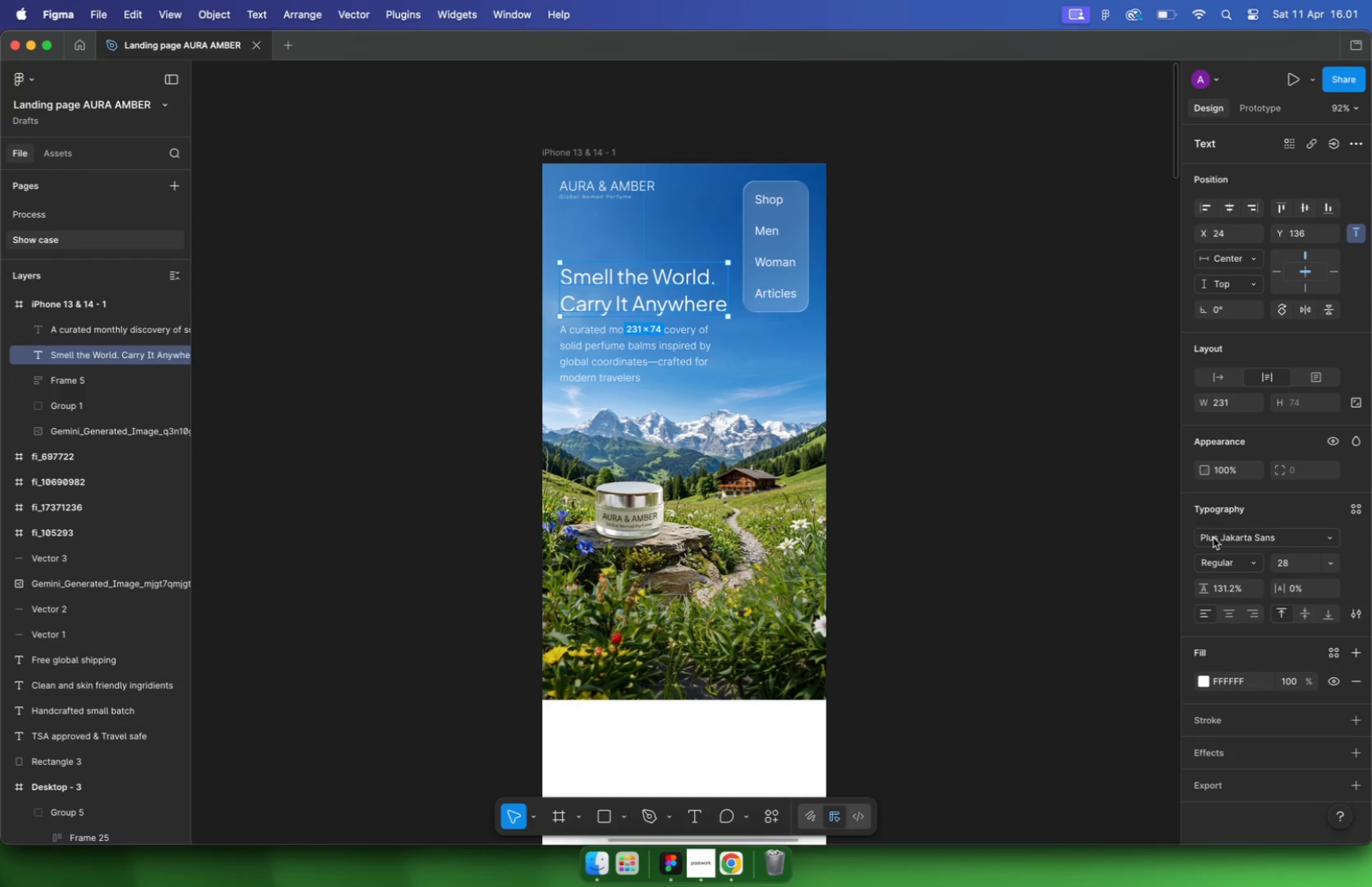 
left_click([1291, 562])
 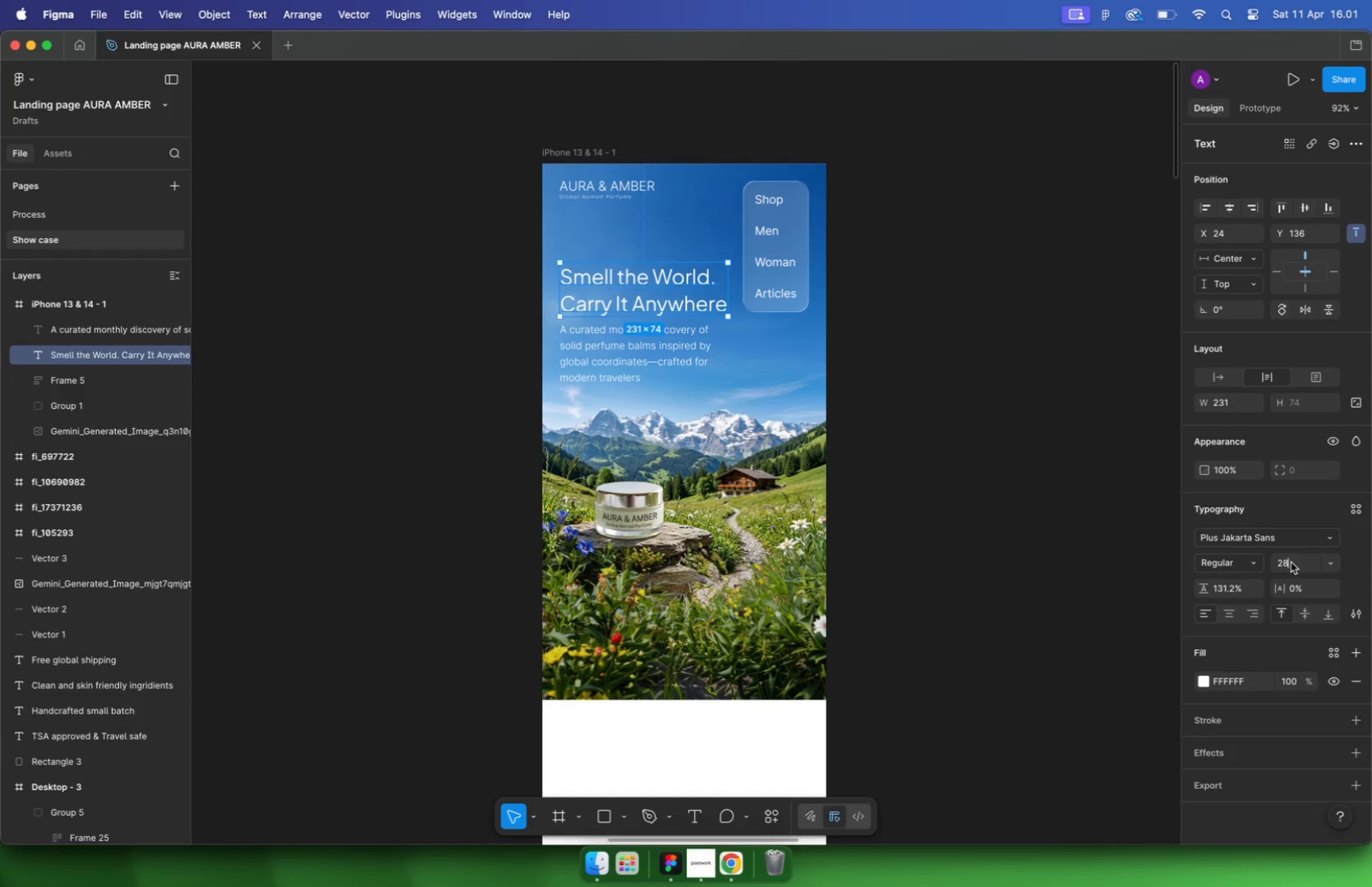 
key(Backspace)
 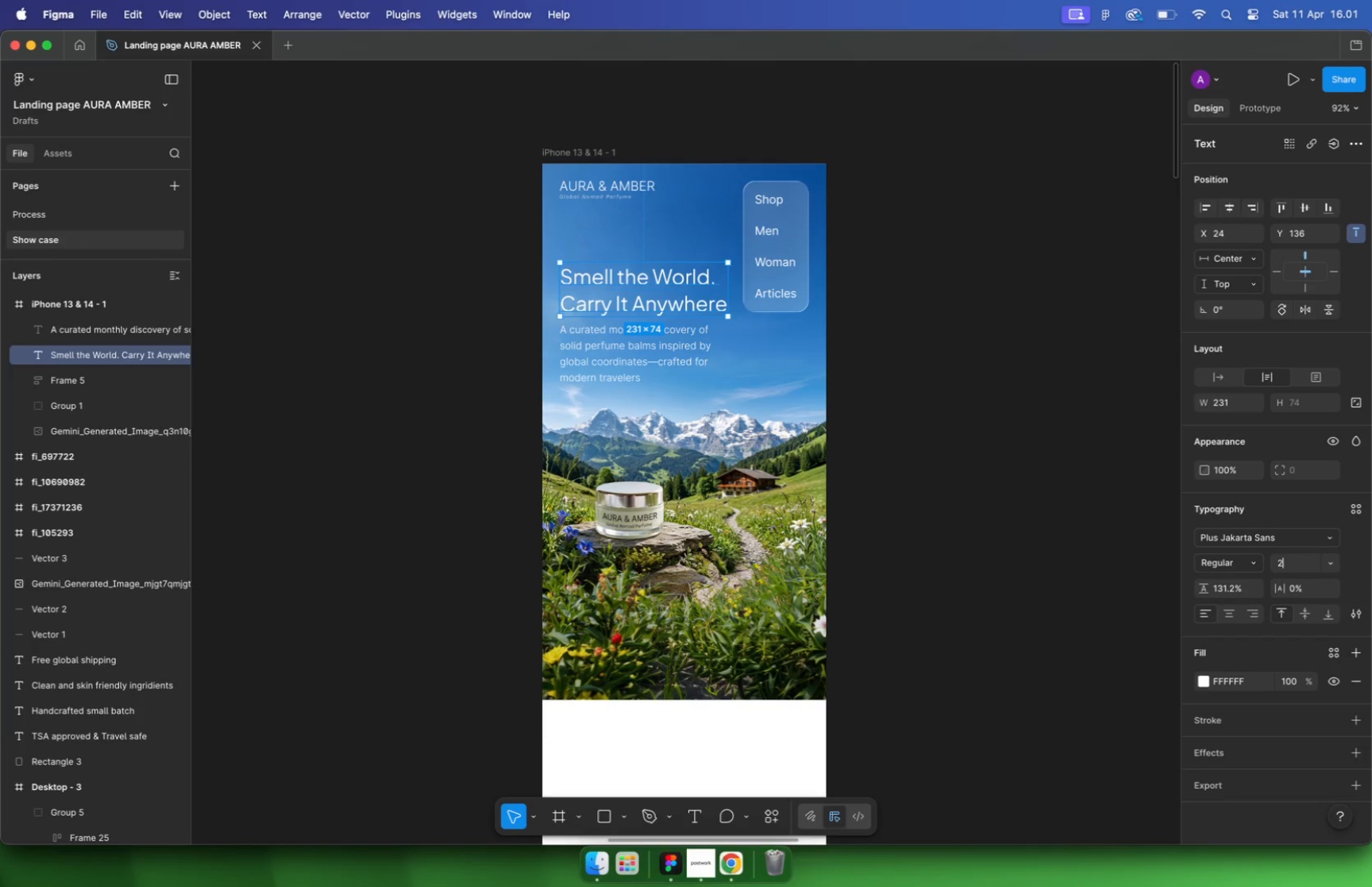 
key(4)
 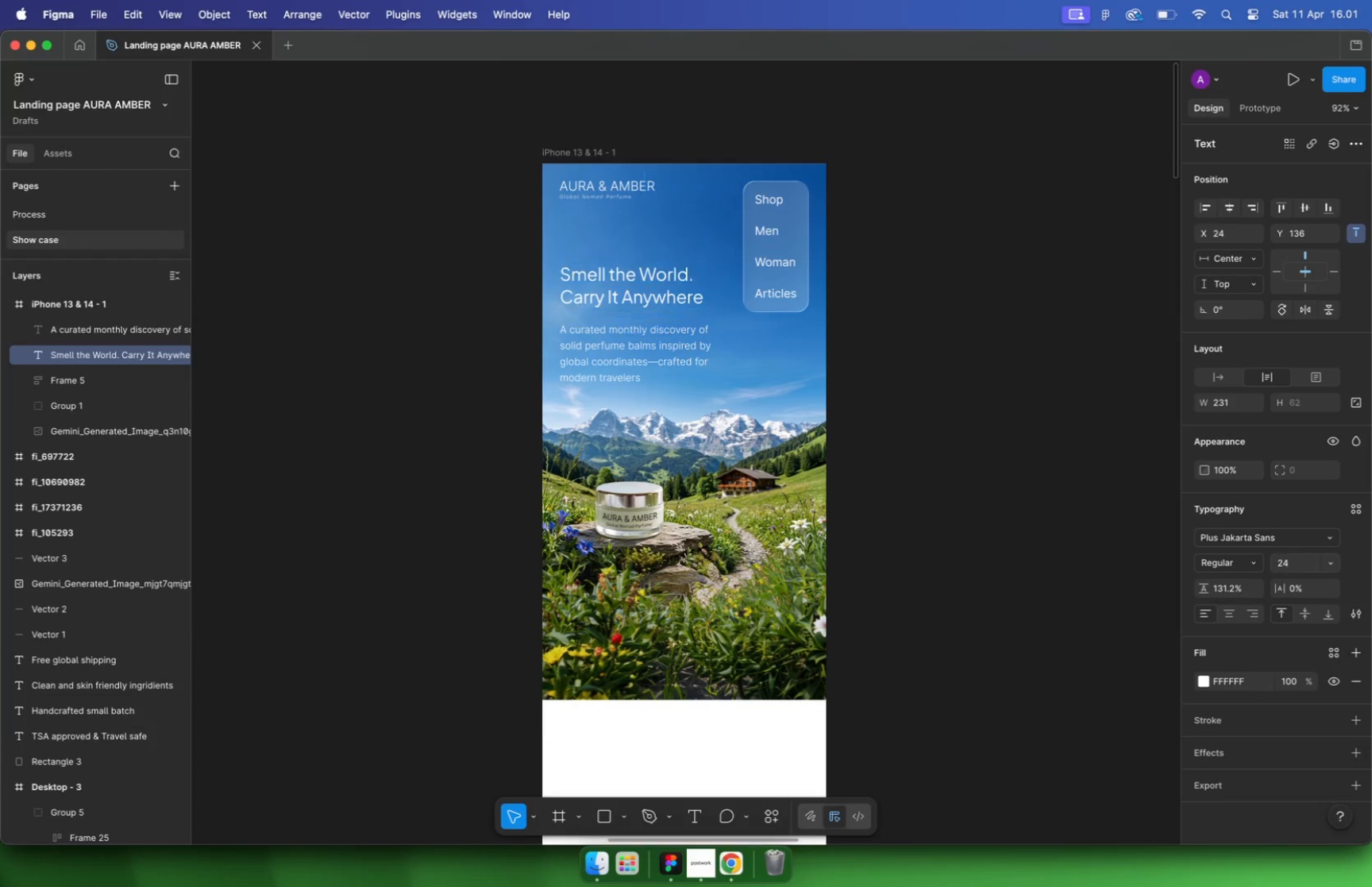 
key(Enter)
 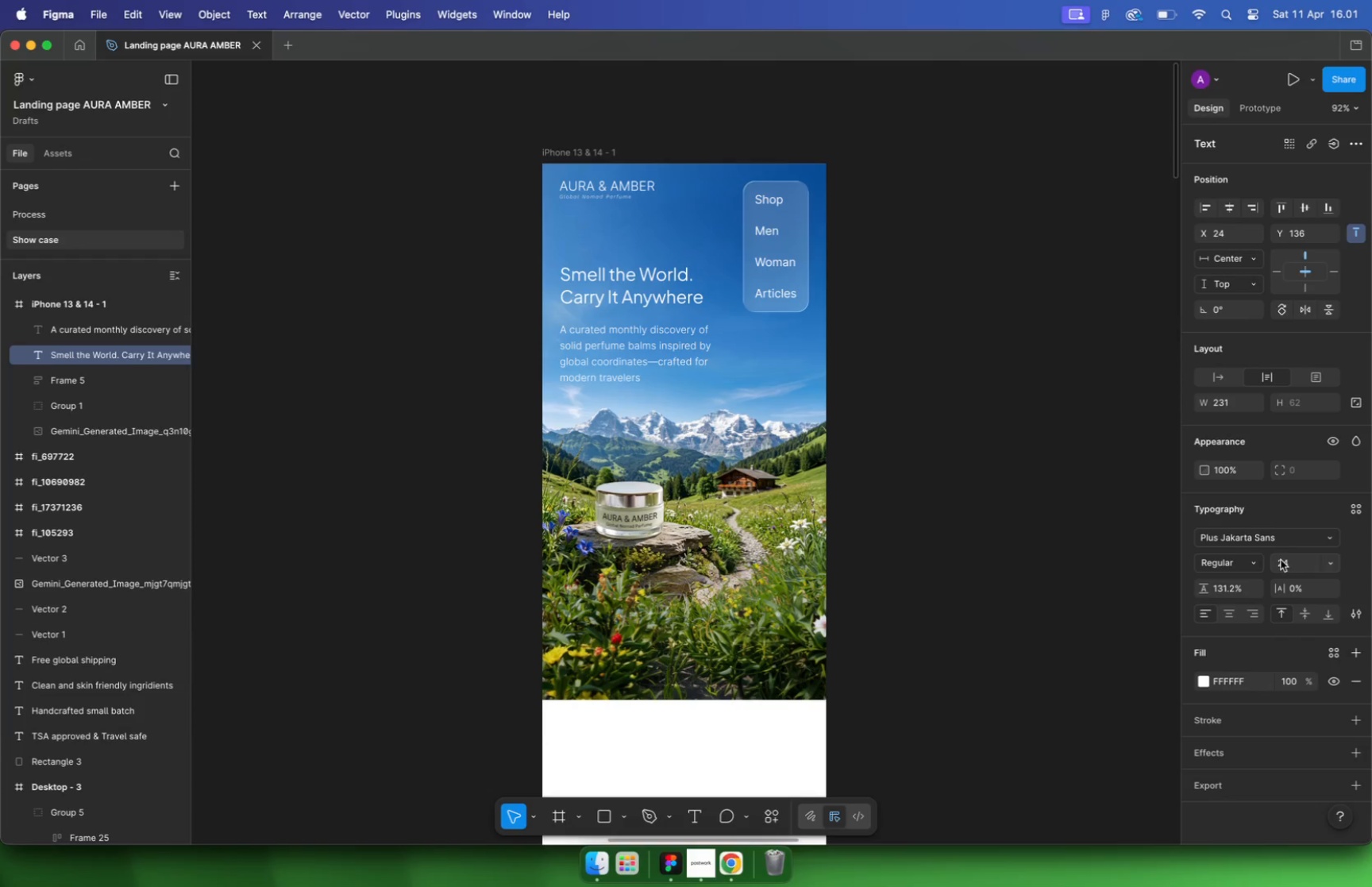 
left_click([931, 316])
 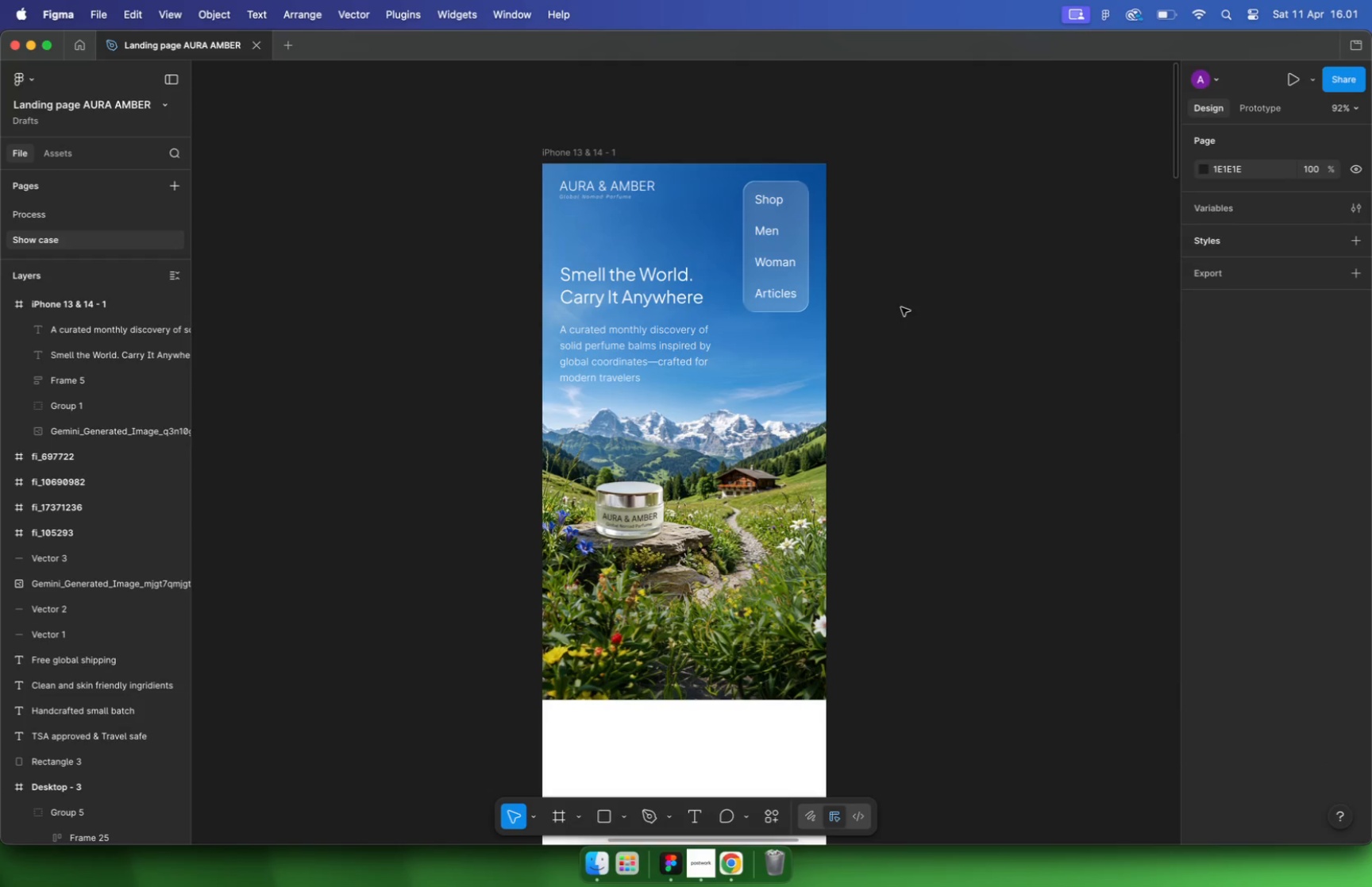 
hold_key(key=CommandLeft, duration=0.63)
scroll: coordinate [782, 353], scroll_direction: down, amount: 15.0
 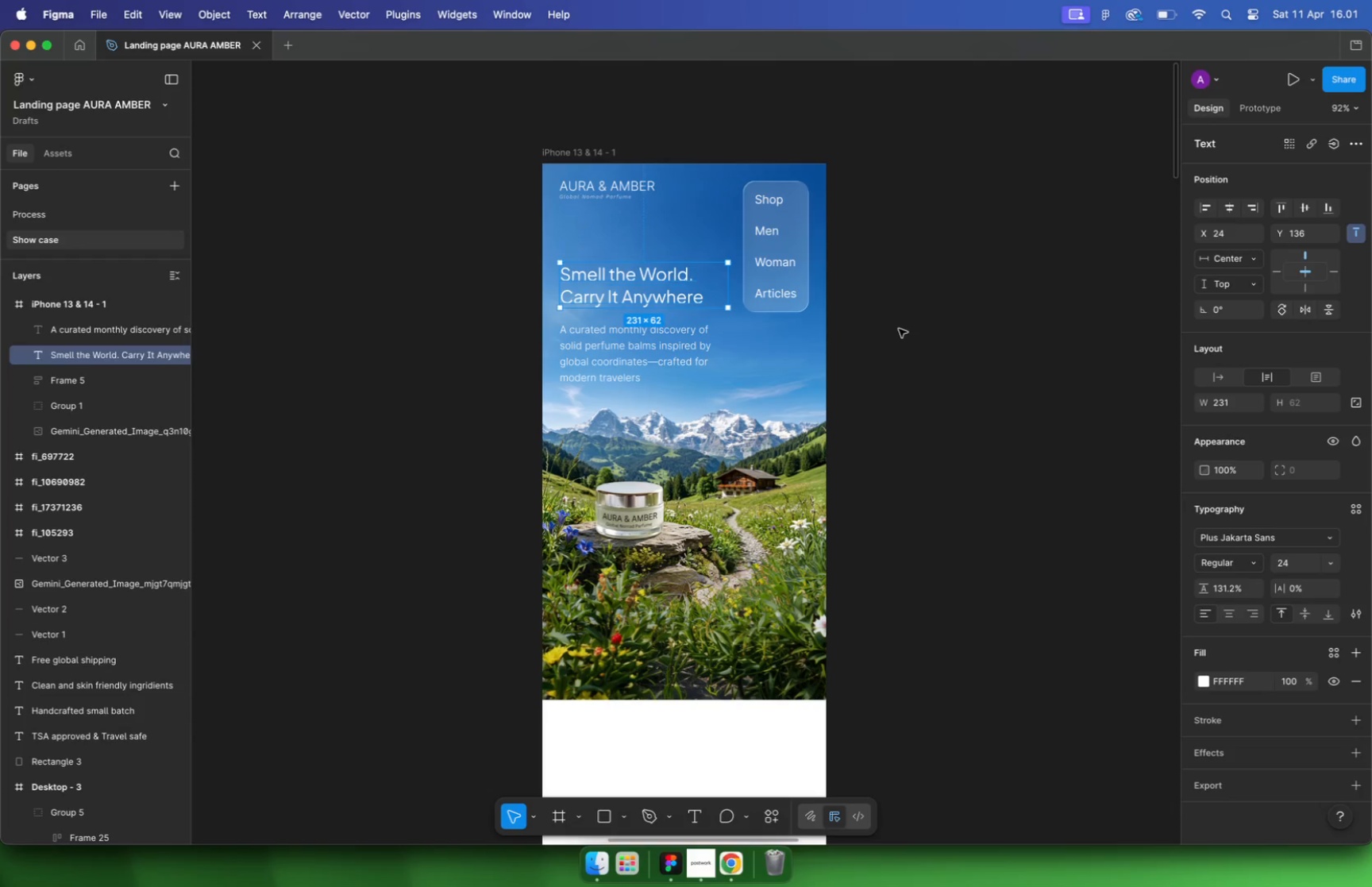 
left_click([1049, 425])
 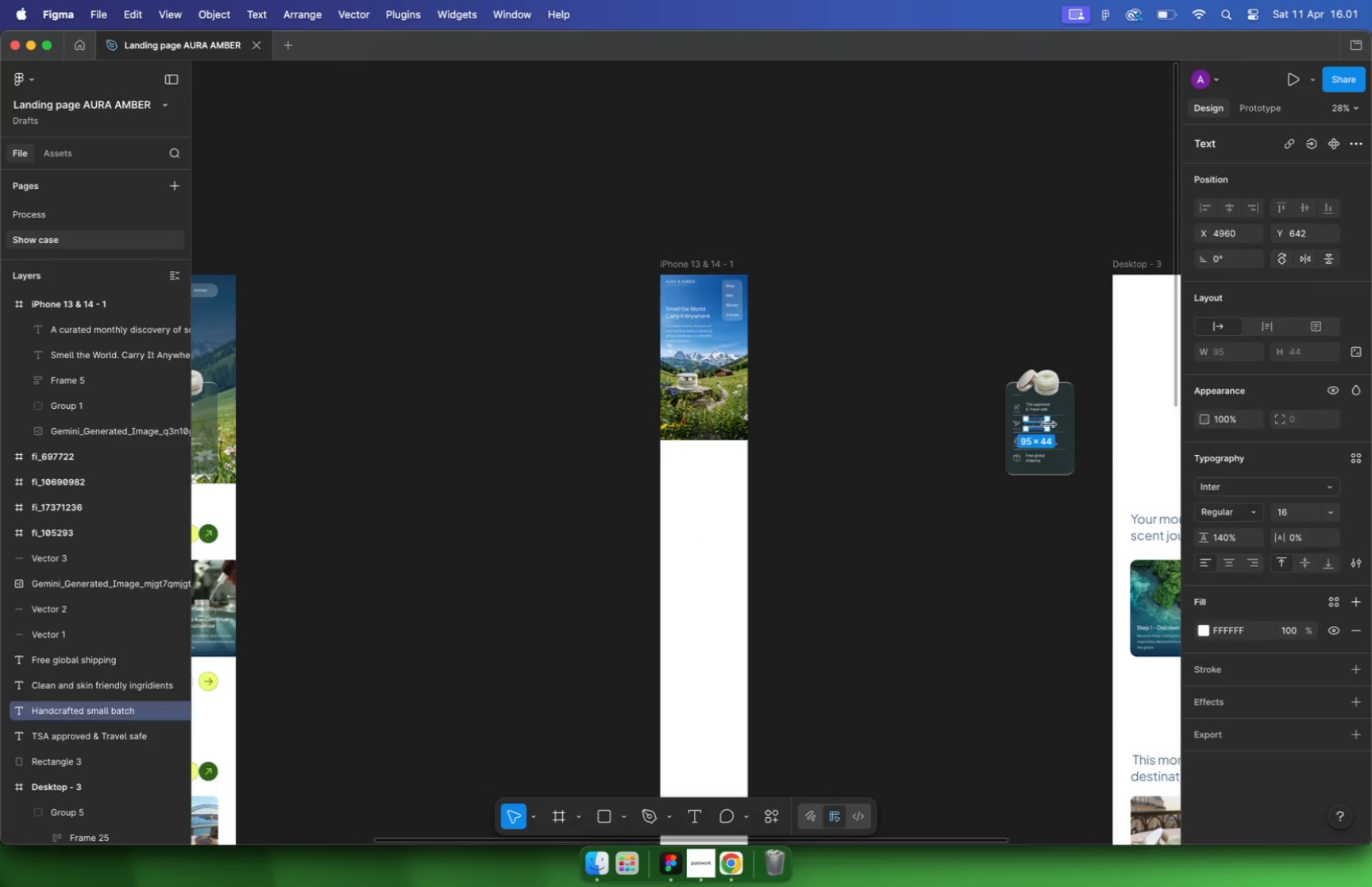 
left_click_drag(start_coordinate=[1089, 392], to_coordinate=[985, 500])
 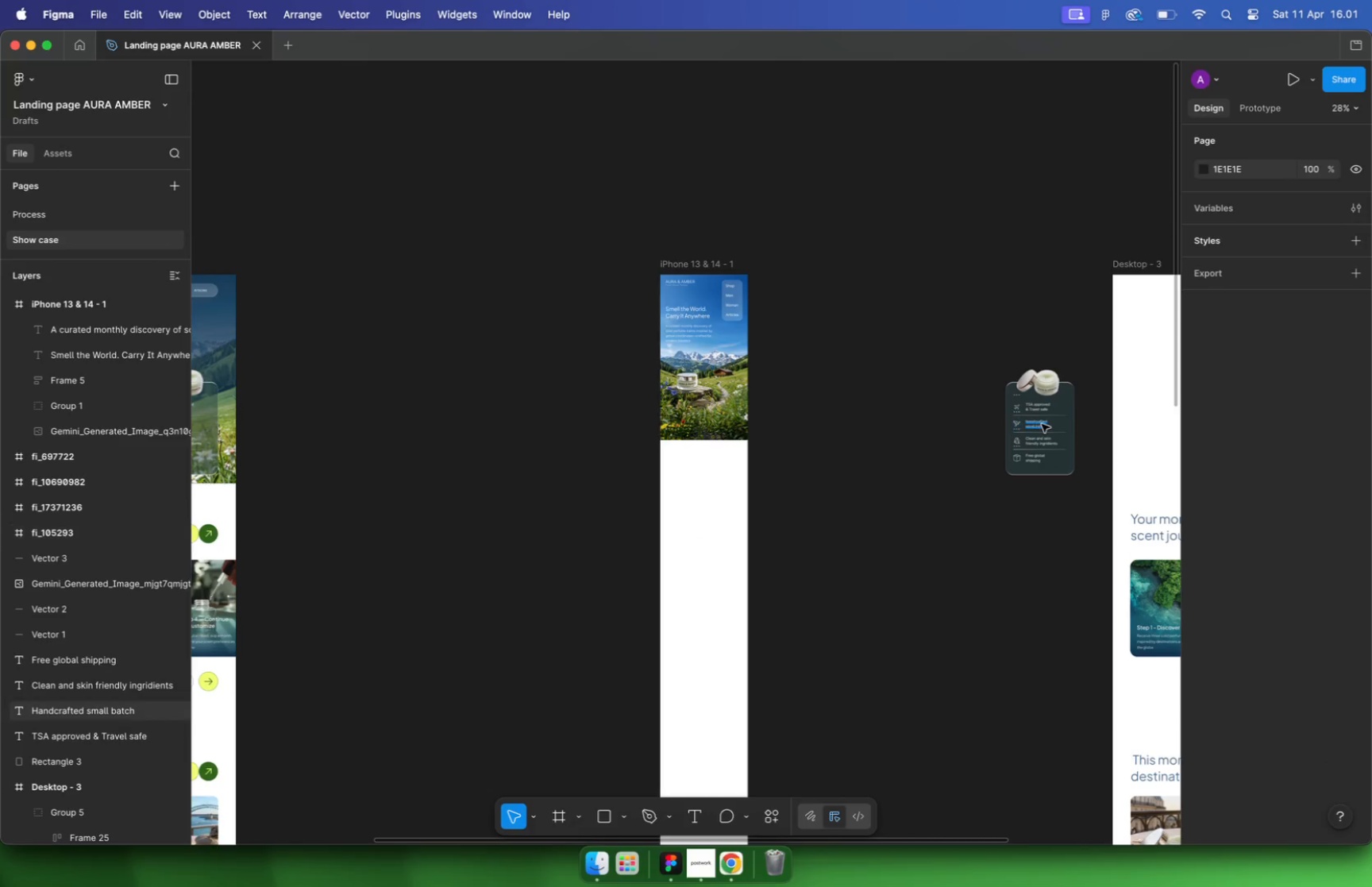 
left_click_drag(start_coordinate=[962, 522], to_coordinate=[1106, 395])
 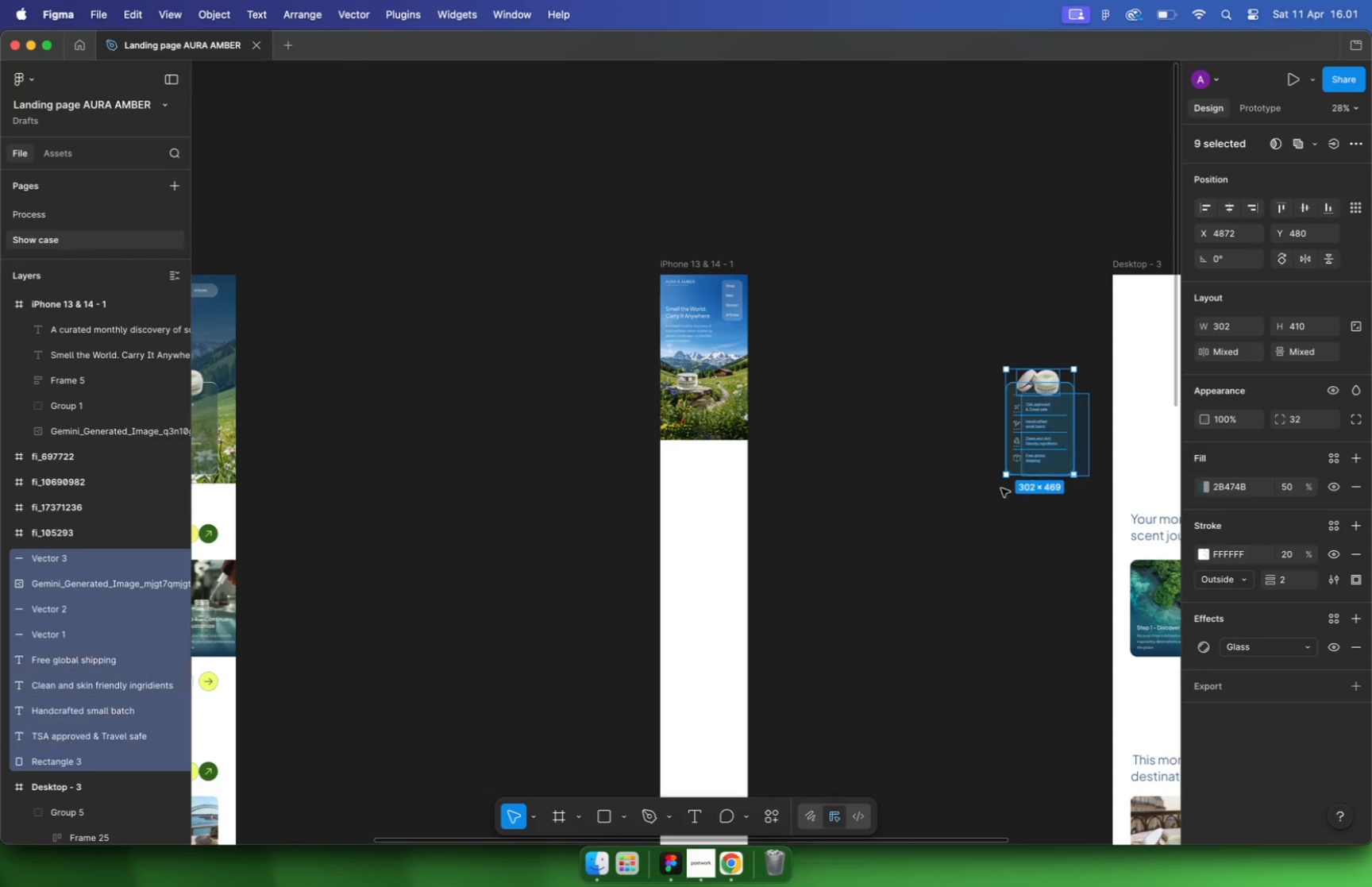 
left_click_drag(start_coordinate=[1064, 406], to_coordinate=[727, 435])
 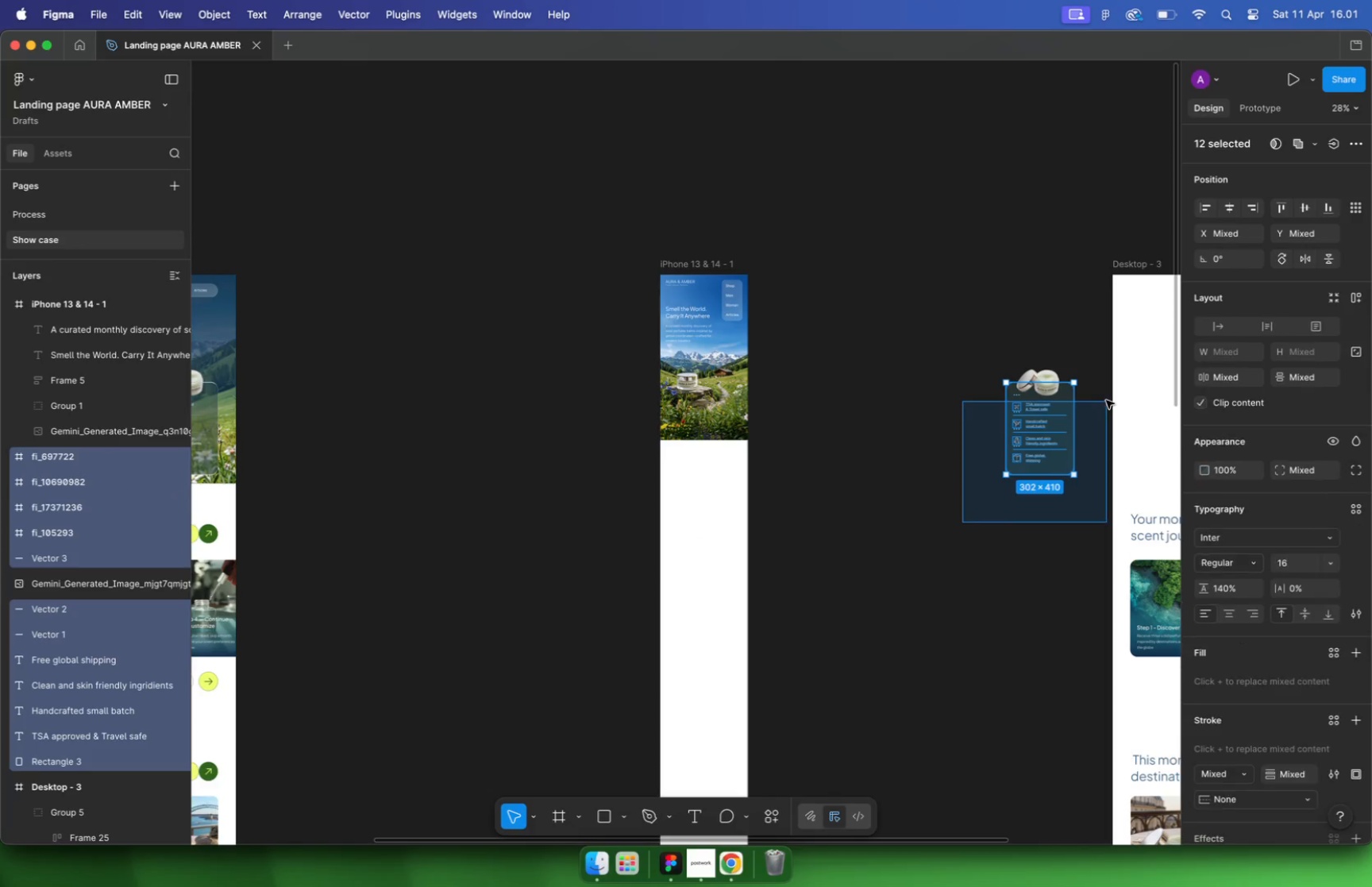 
hold_key(key=CommandLeft, duration=0.71)
scroll: coordinate [729, 429], scroll_direction: up, amount: 18.0
 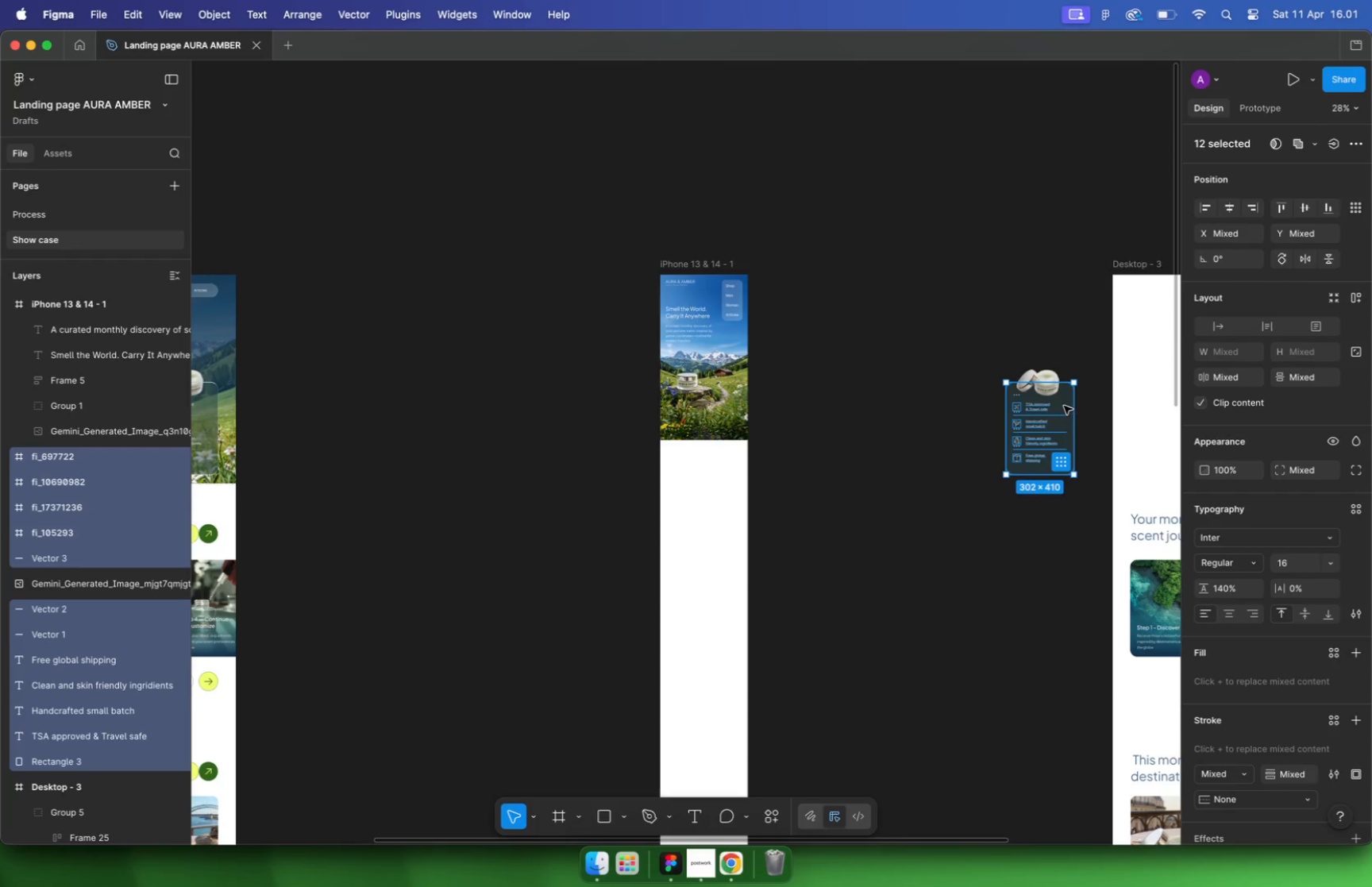 
left_click_drag(start_coordinate=[715, 438], to_coordinate=[721, 422])
 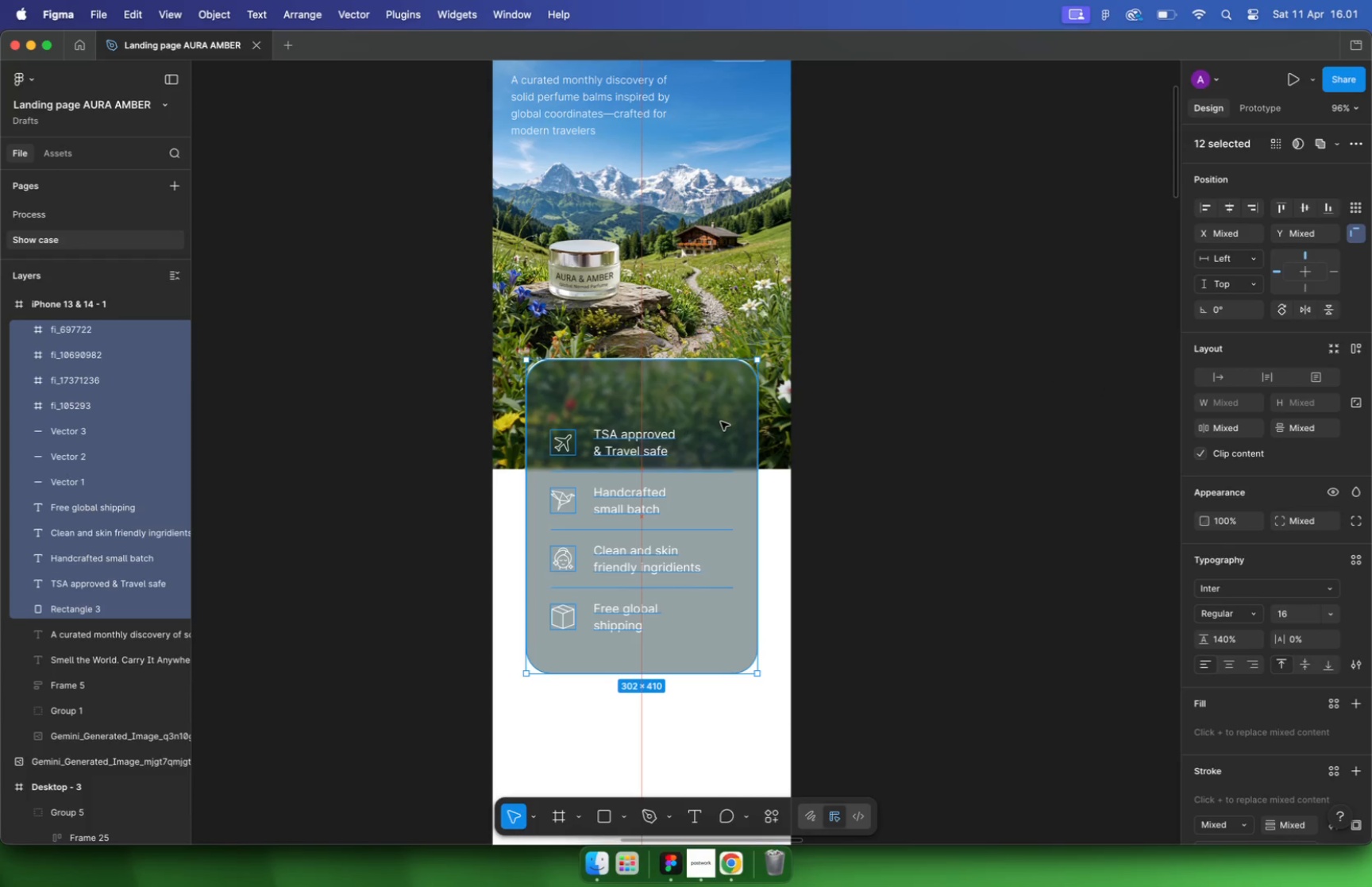 
key(Meta+CommandLeft)
 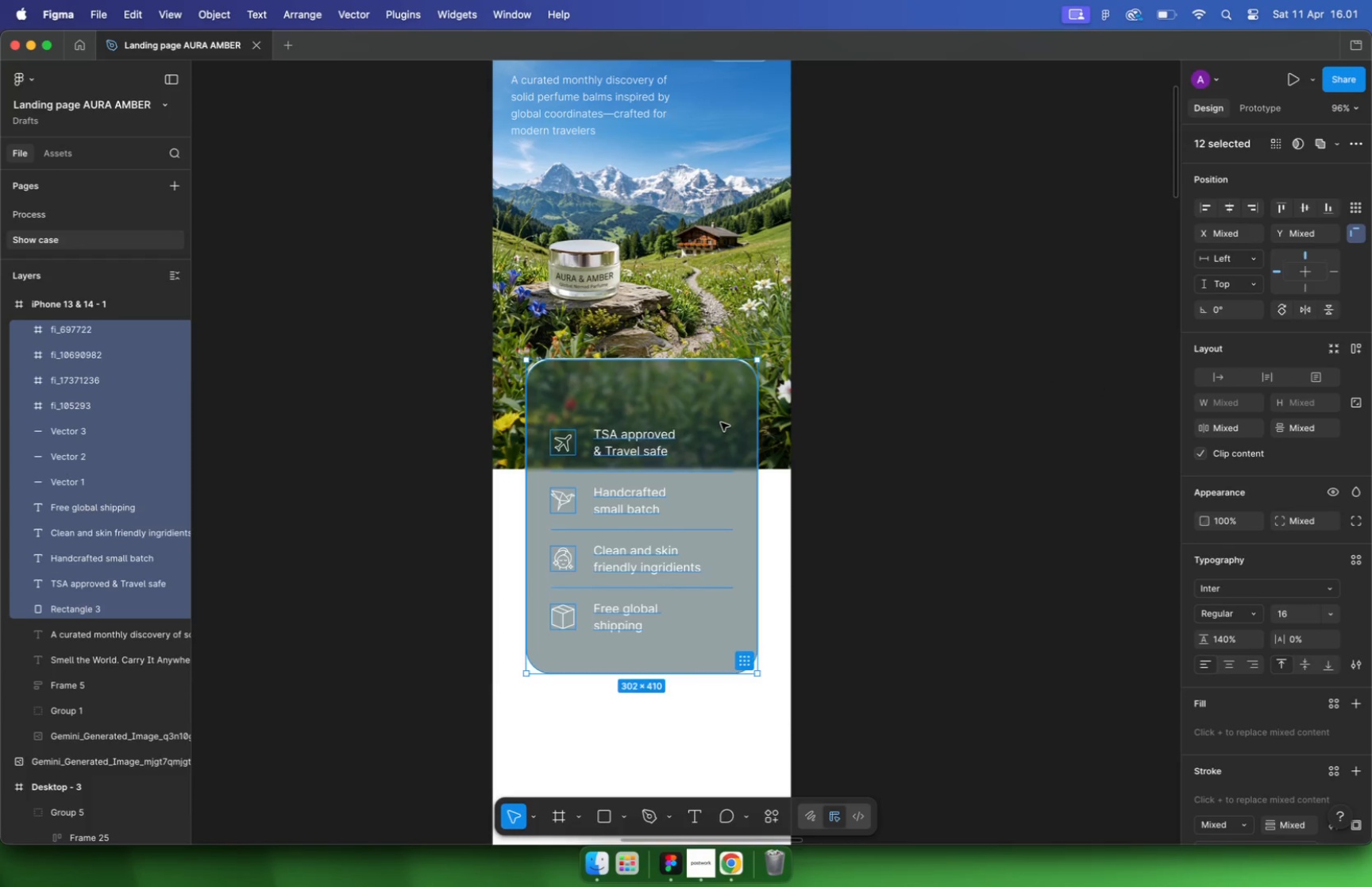 
key(Meta+Z)
 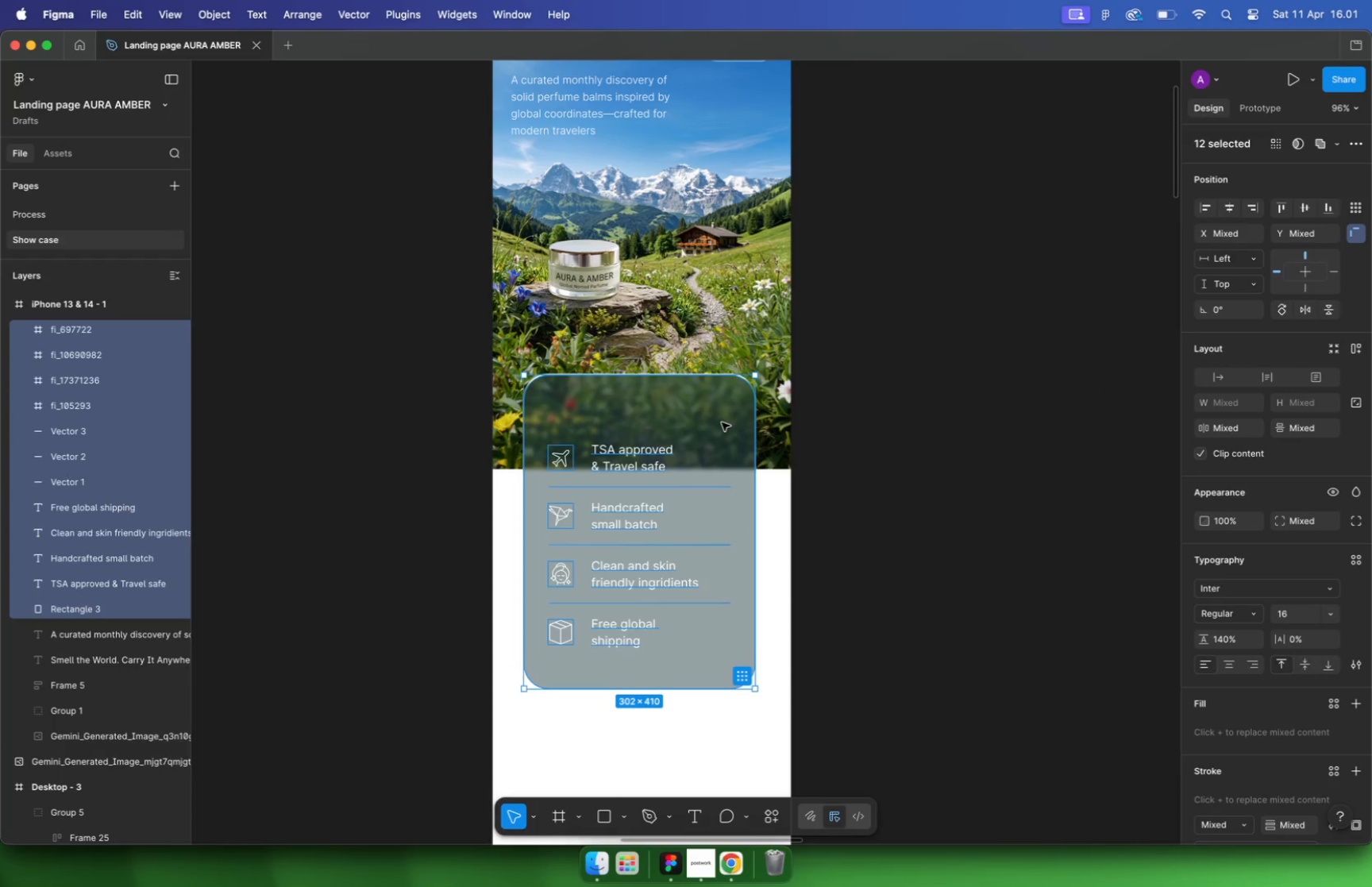 
key(Meta+Z)
 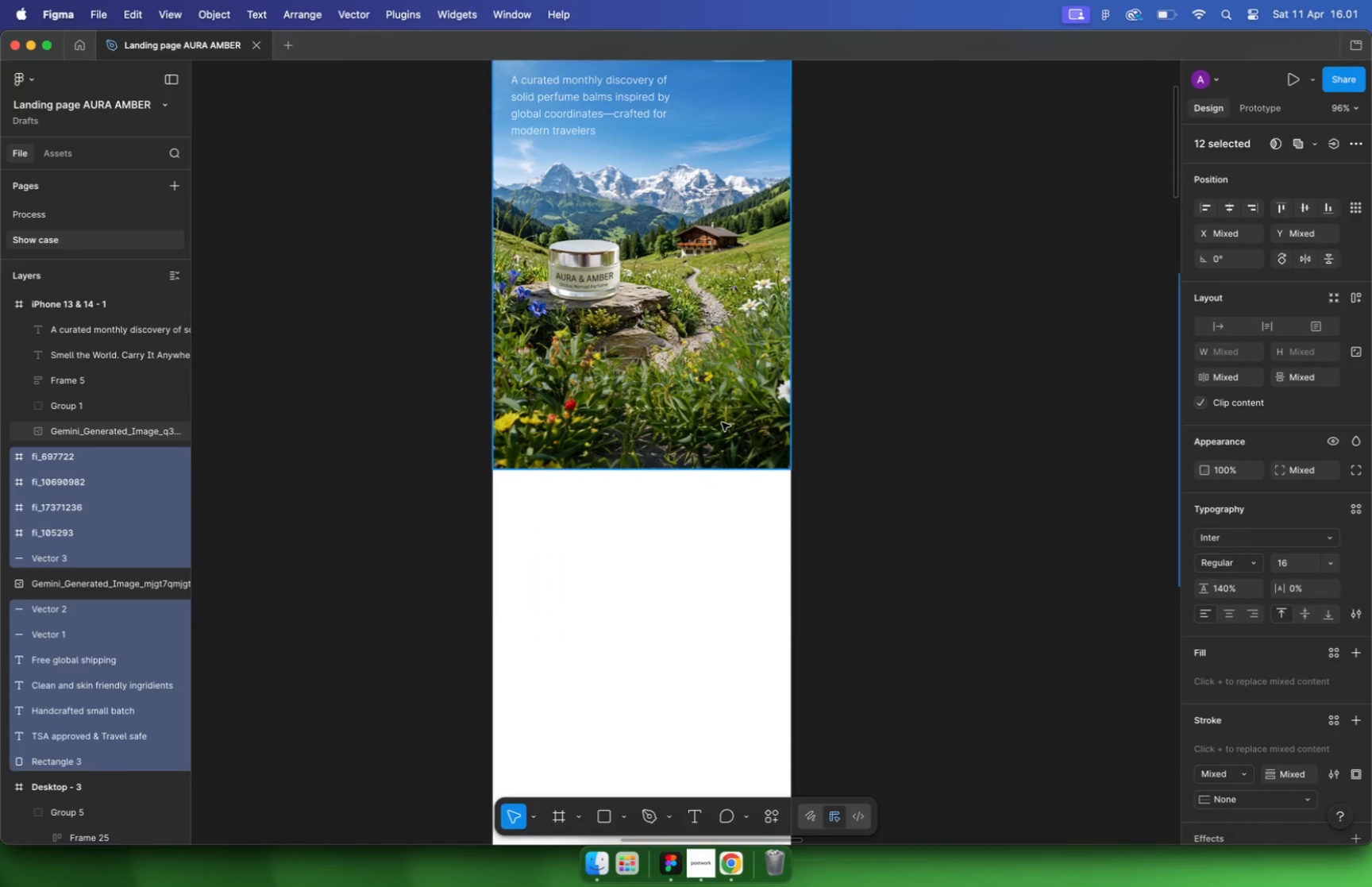 
key(Meta+Z)
 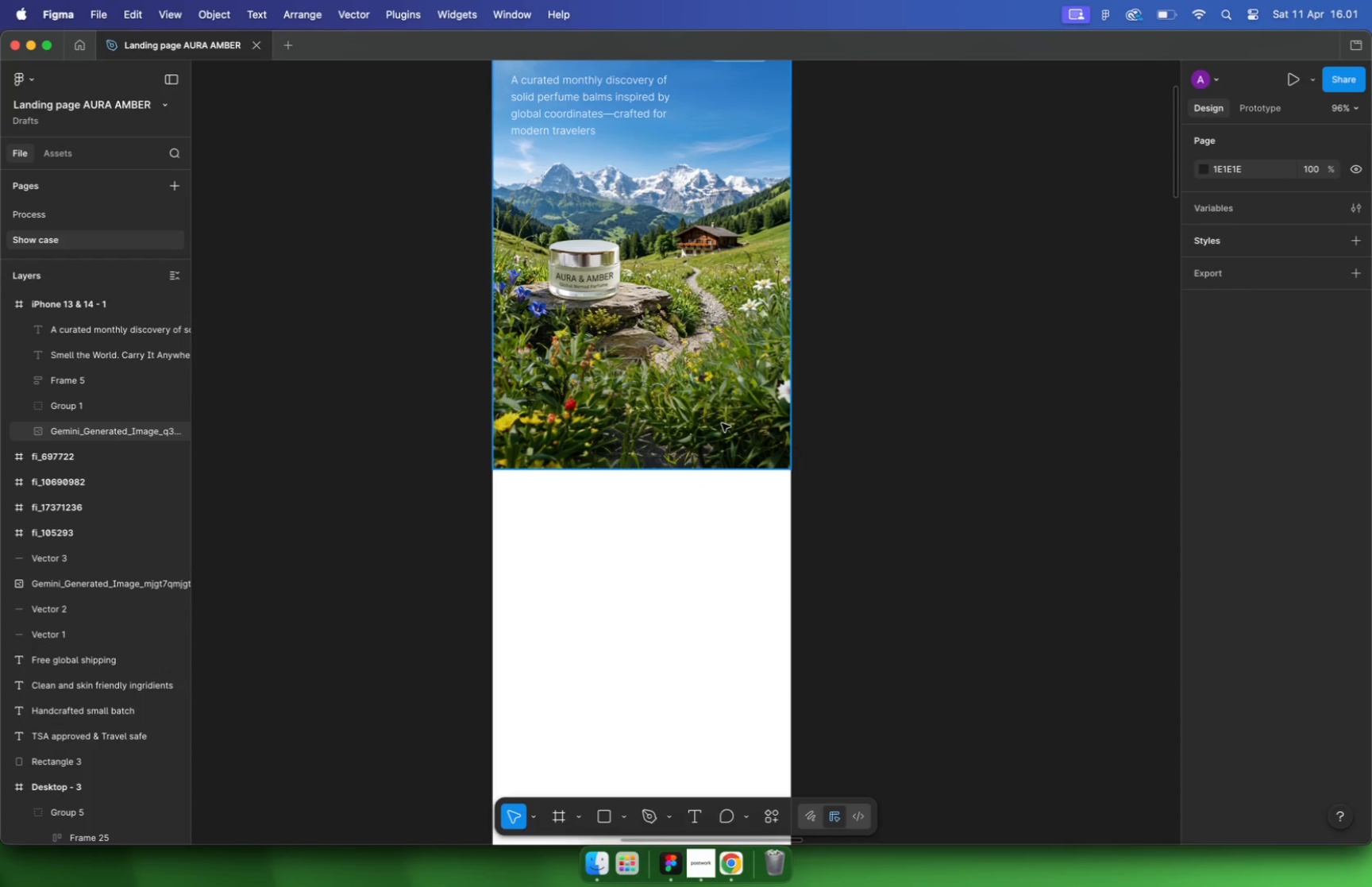 
key(Meta+Z)
 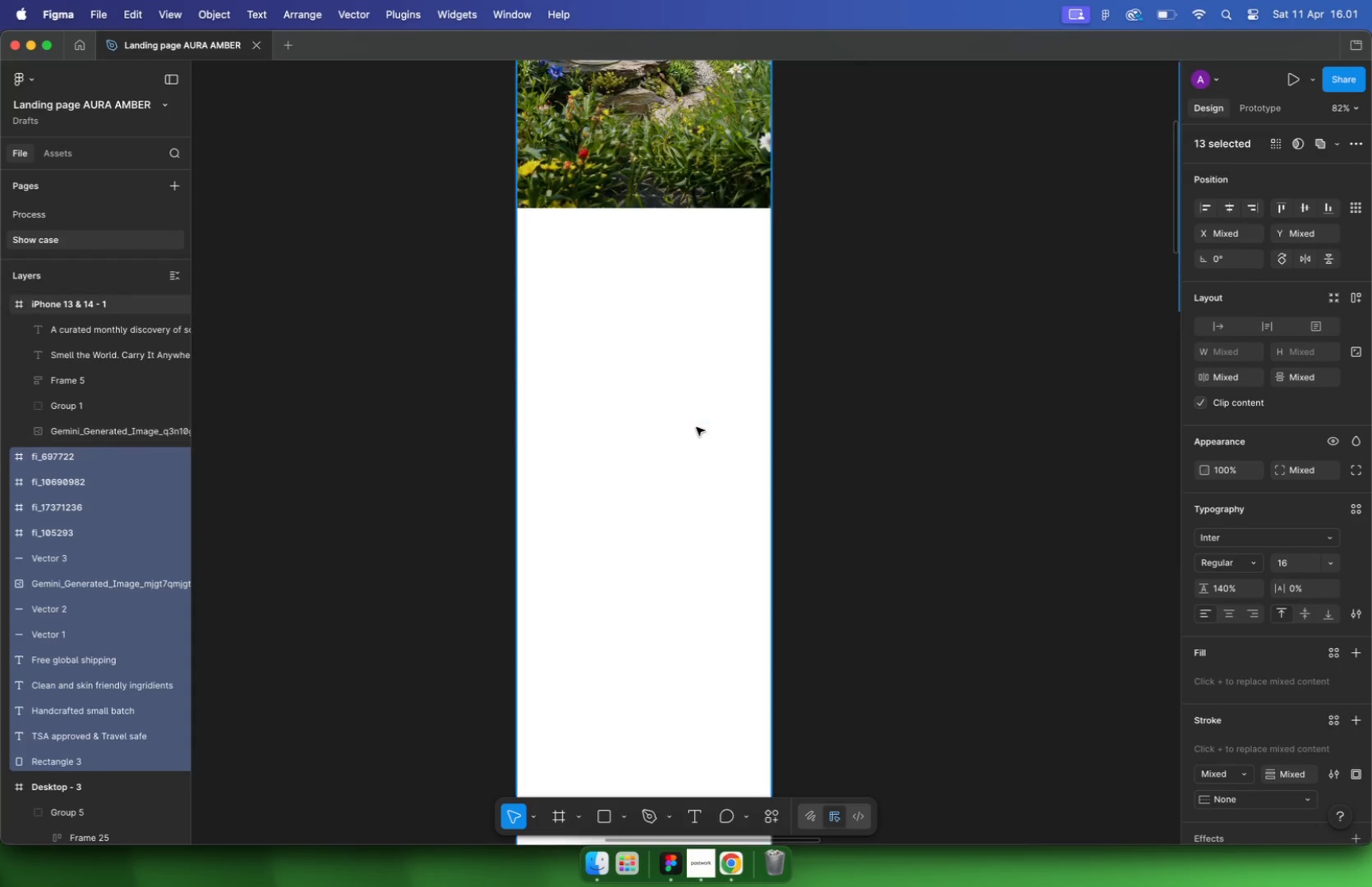 
hold_key(key=CommandLeft, duration=1.3)
scroll: coordinate [954, 361], scroll_direction: down, amount: 25.0
 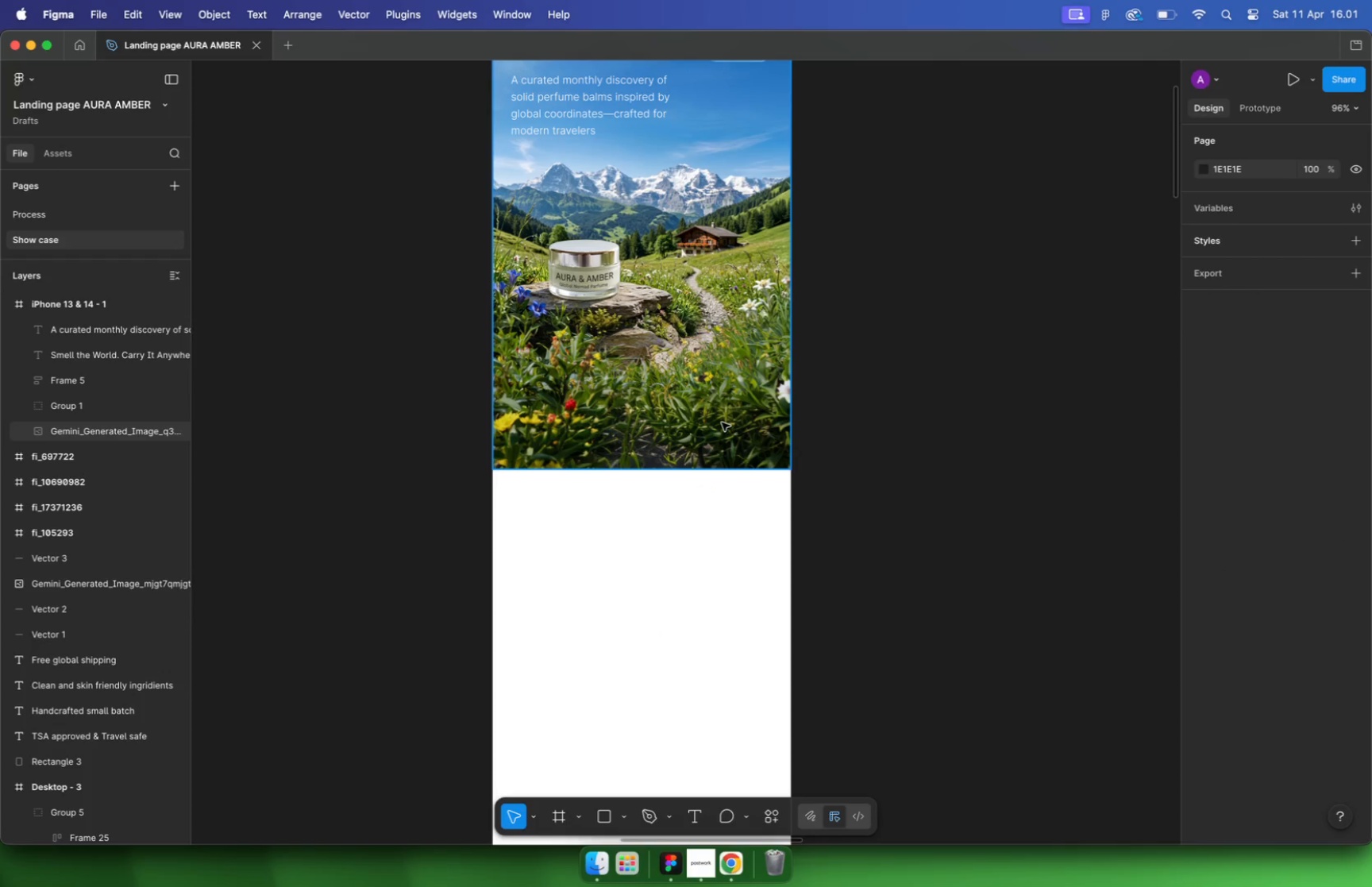 
left_click_drag(start_coordinate=[950, 330], to_coordinate=[756, 536])
 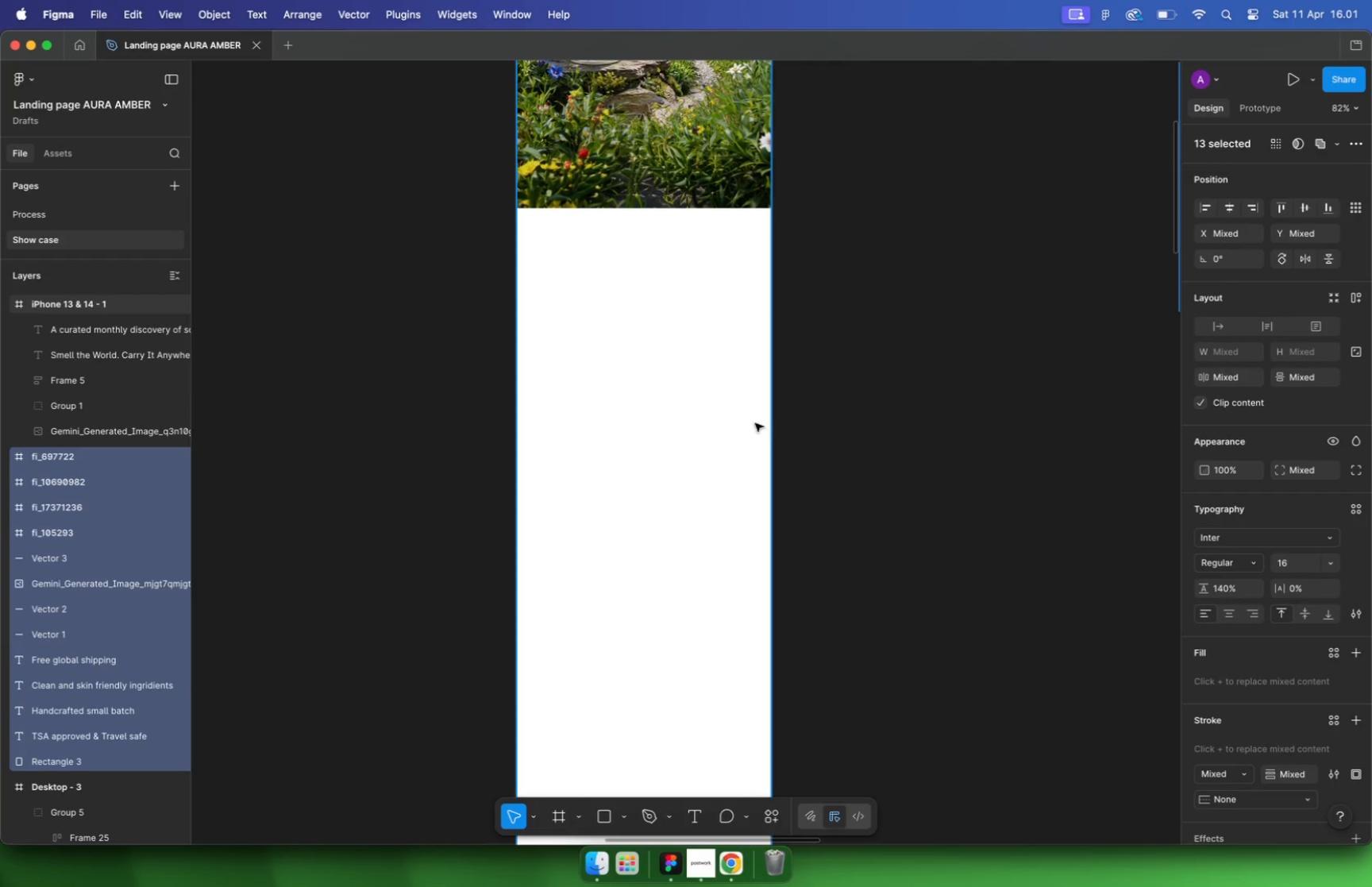 
left_click_drag(start_coordinate=[886, 415], to_coordinate=[441, 442])
 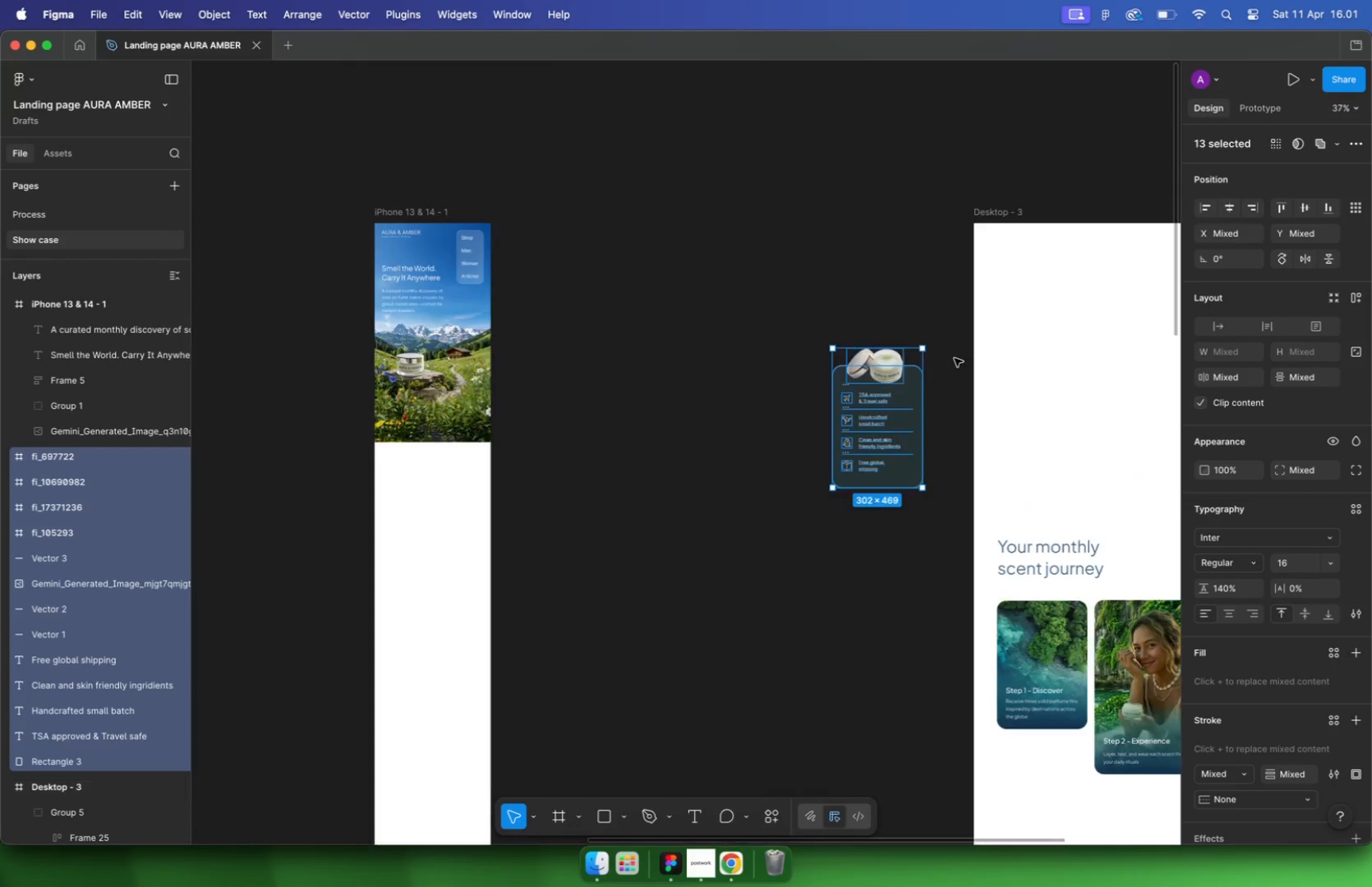 
hold_key(key=CommandLeft, duration=1.32)
scroll: coordinate [499, 406], scroll_direction: up, amount: 14.0
 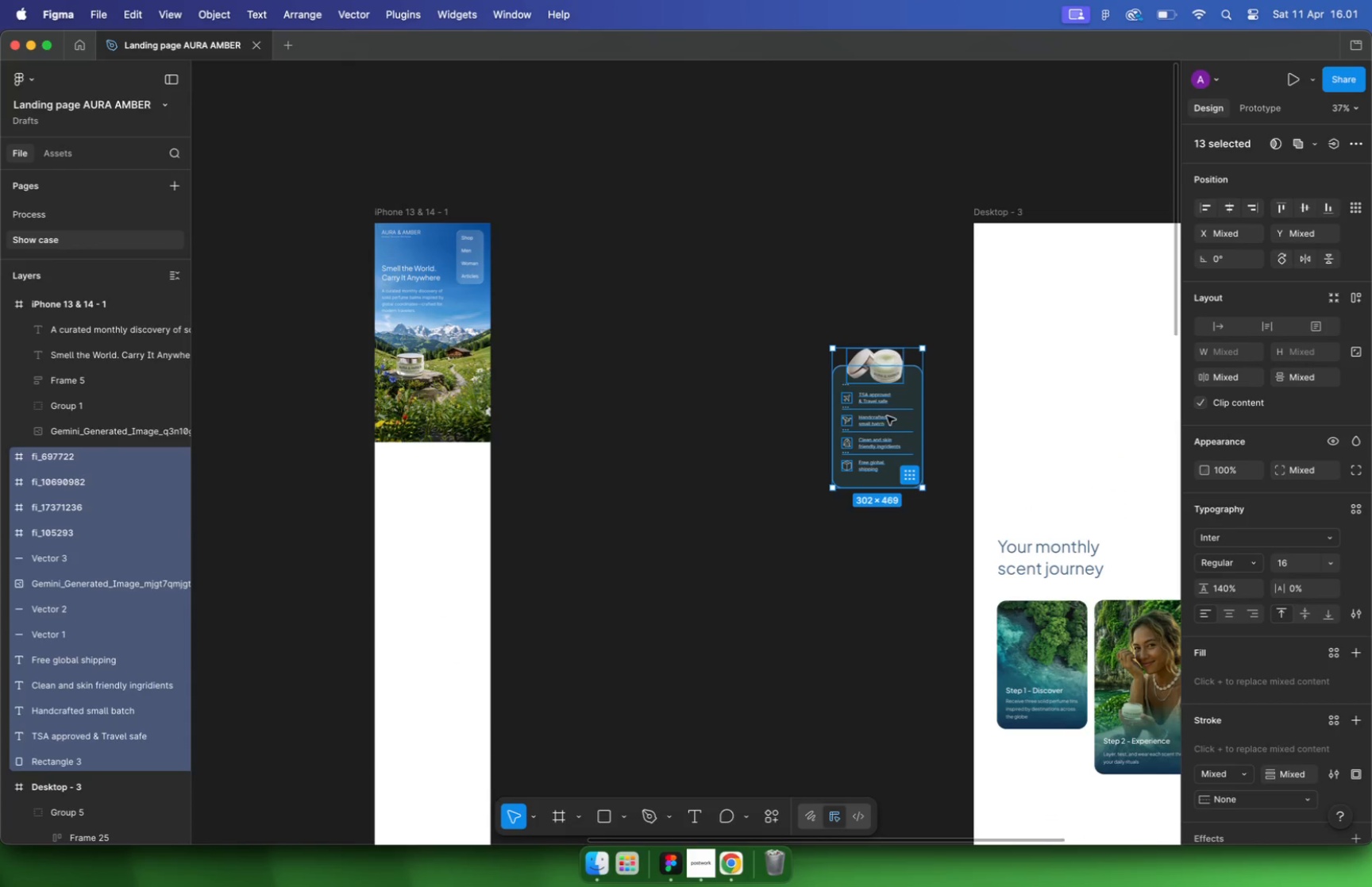 
left_click_drag(start_coordinate=[583, 384], to_coordinate=[573, 441])
 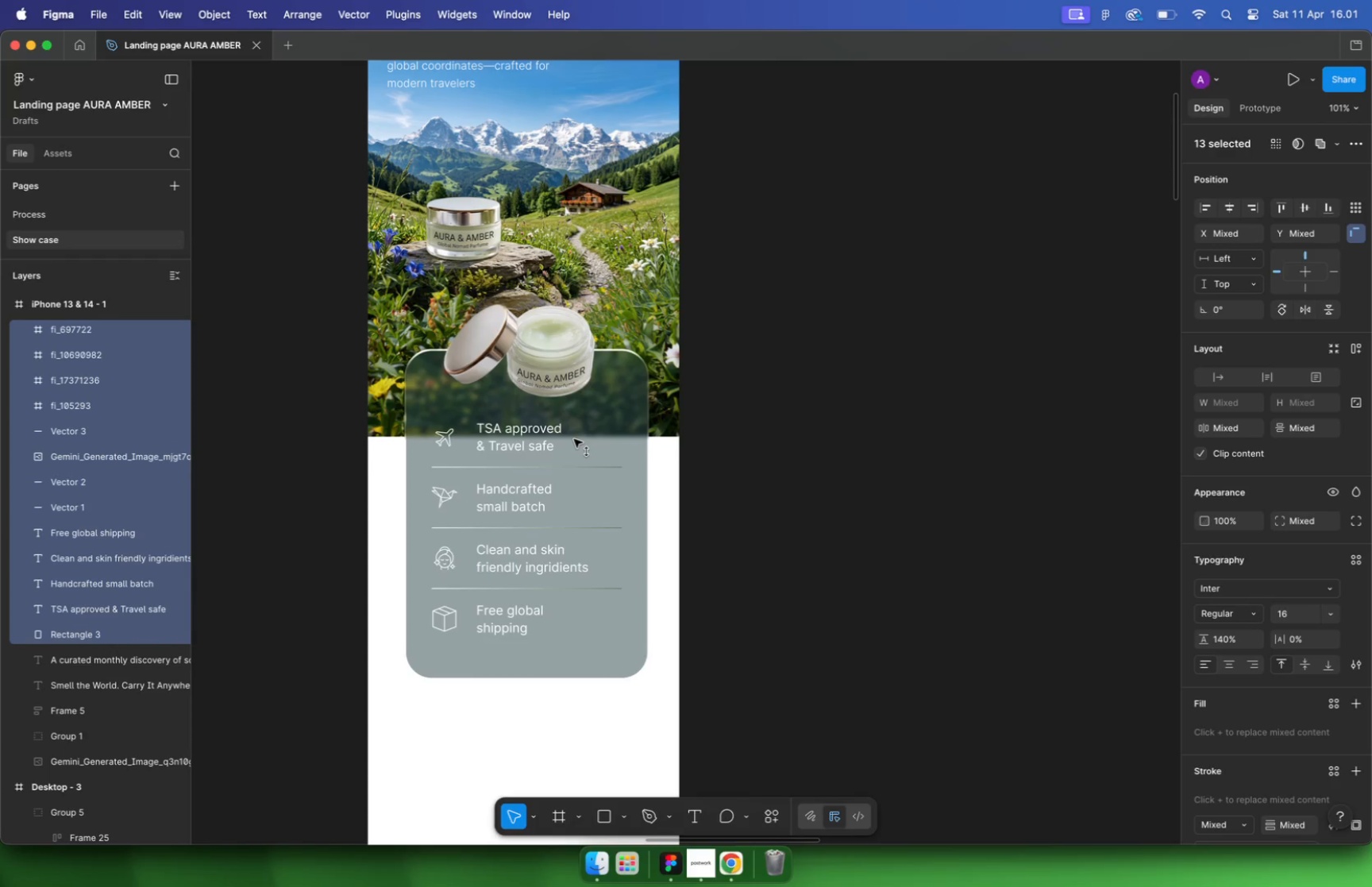 
hold_key(key=ShiftLeft, duration=3.33)
 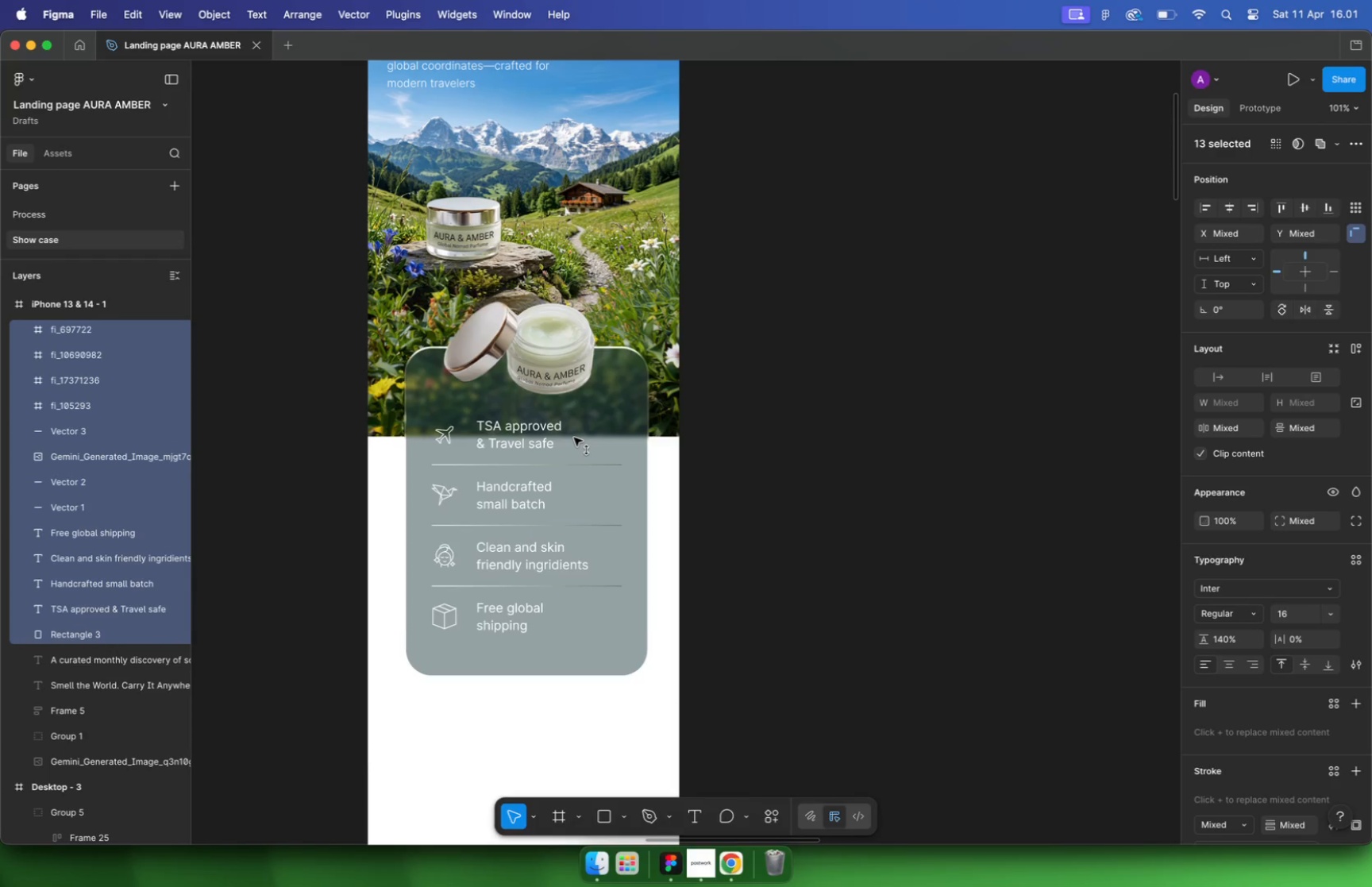 
hold_key(key=CommandLeft, duration=0.71)
scroll: coordinate [746, 403], scroll_direction: down, amount: 16.0
 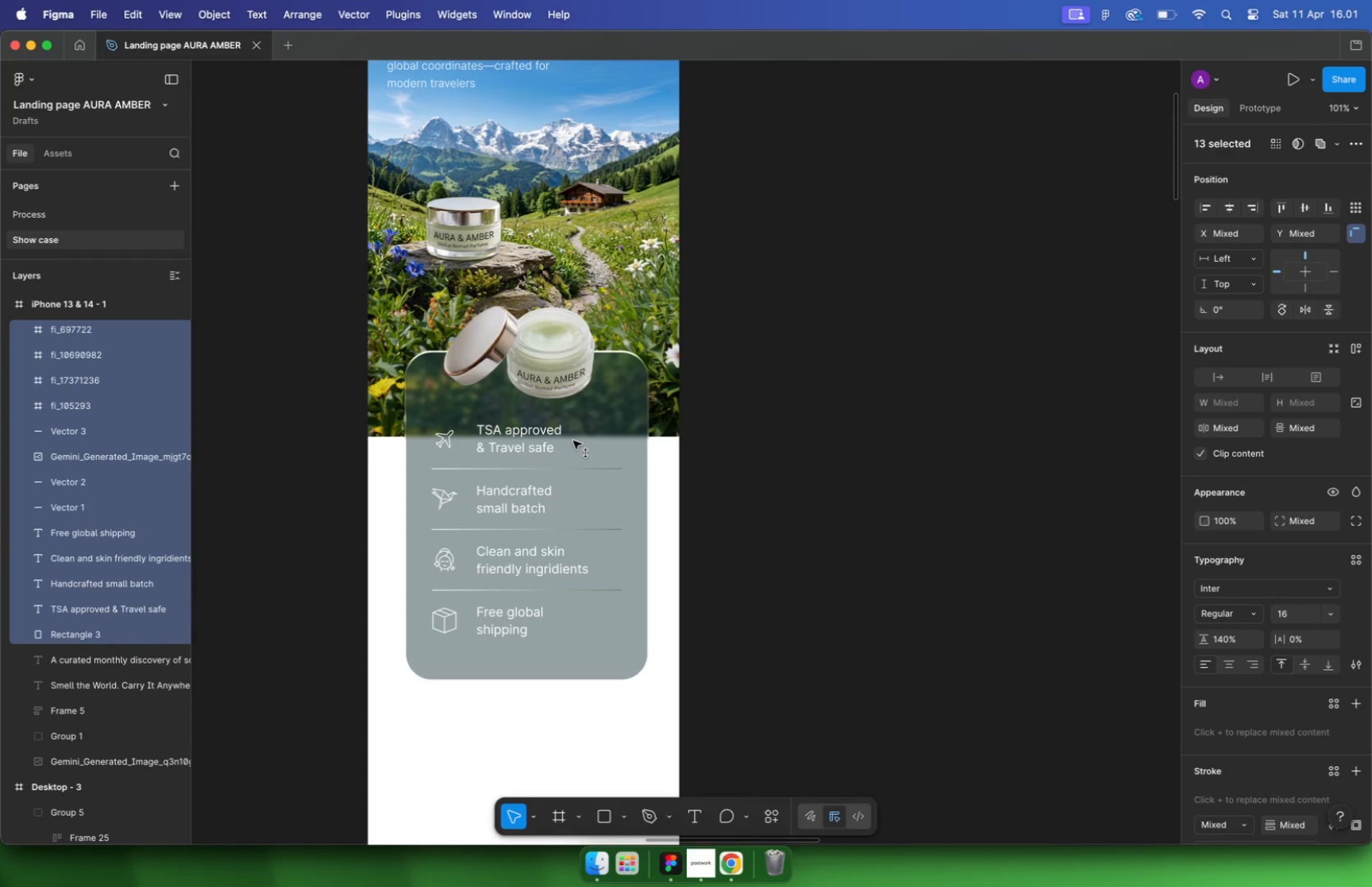 
hold_key(key=CommandLeft, duration=1.78)
left_click_drag(start_coordinate=[703, 349], to_coordinate=[688, 476])
 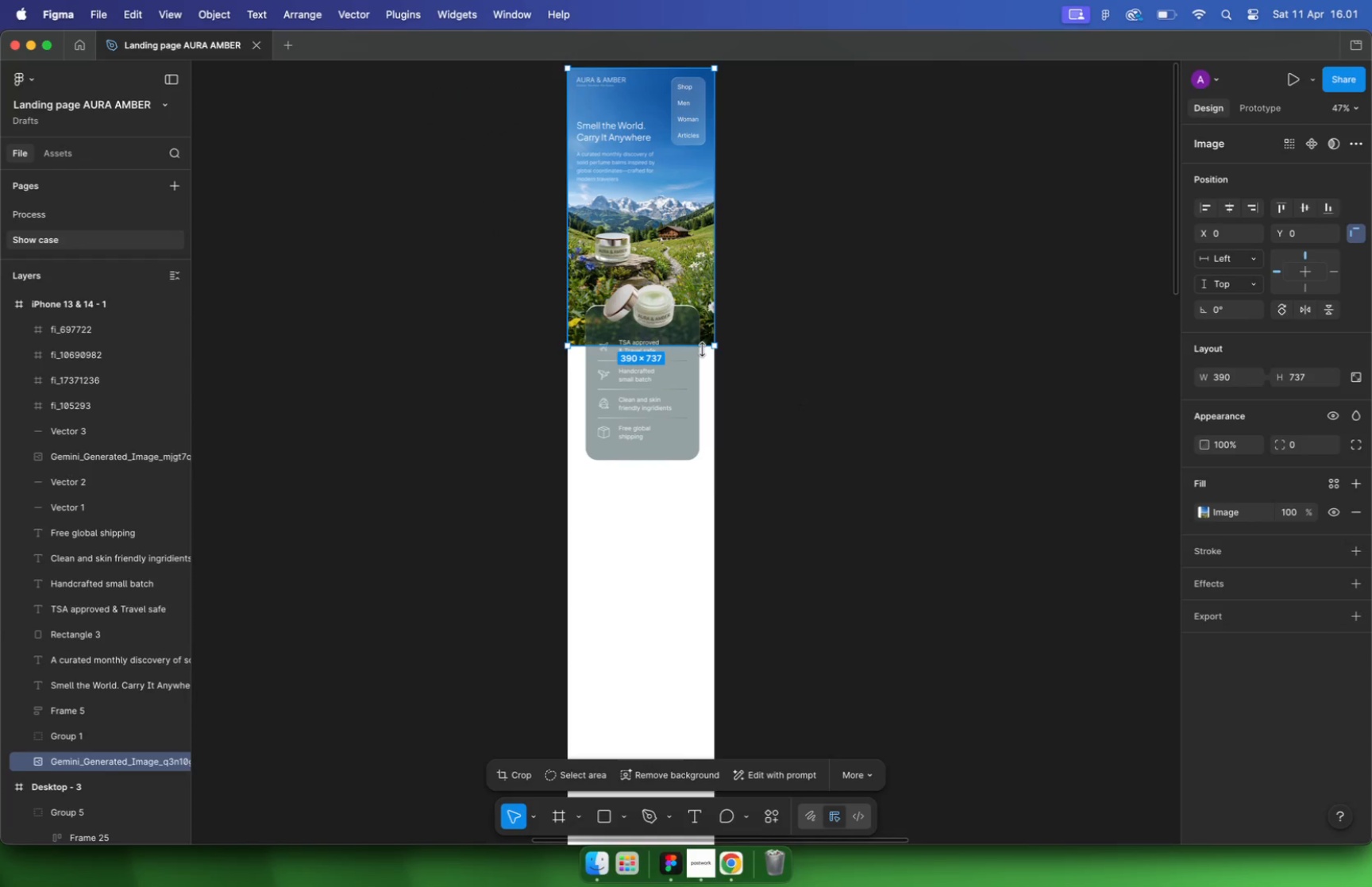 
left_click_drag(start_coordinate=[631, 478], to_coordinate=[630, 489])
 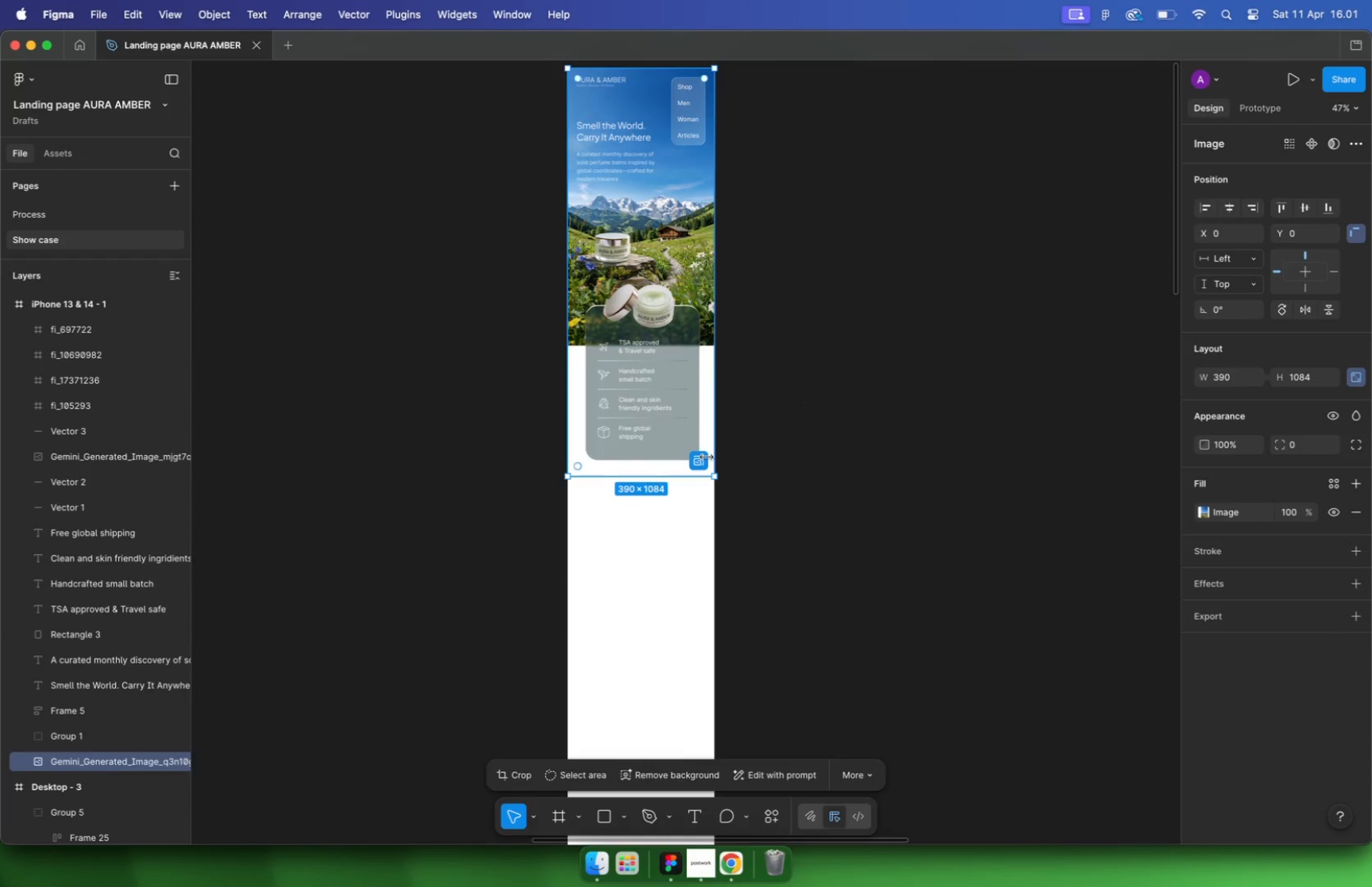 
hold_key(key=CommandLeft, duration=0.91)
 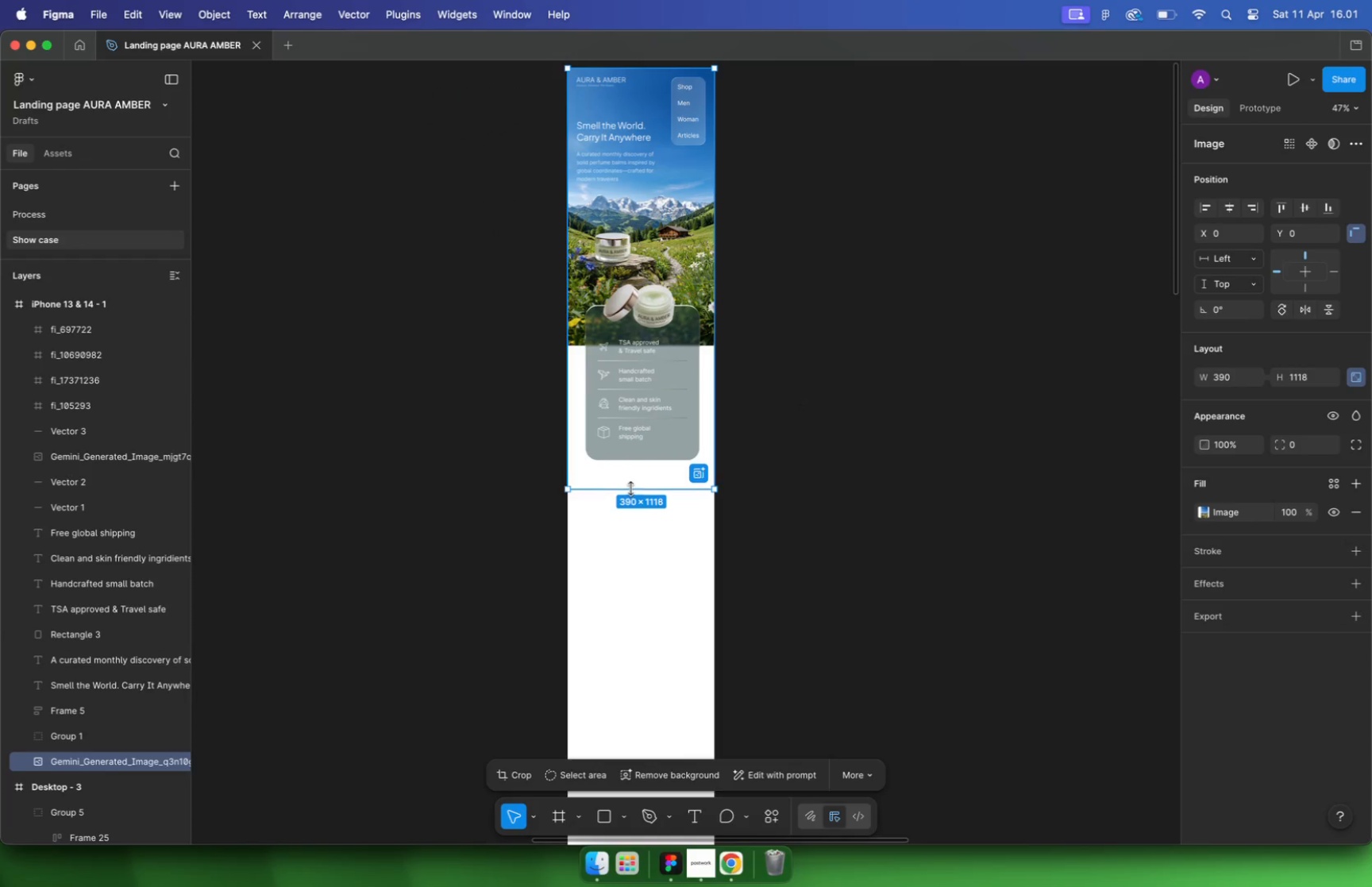 
left_click([703, 476])
 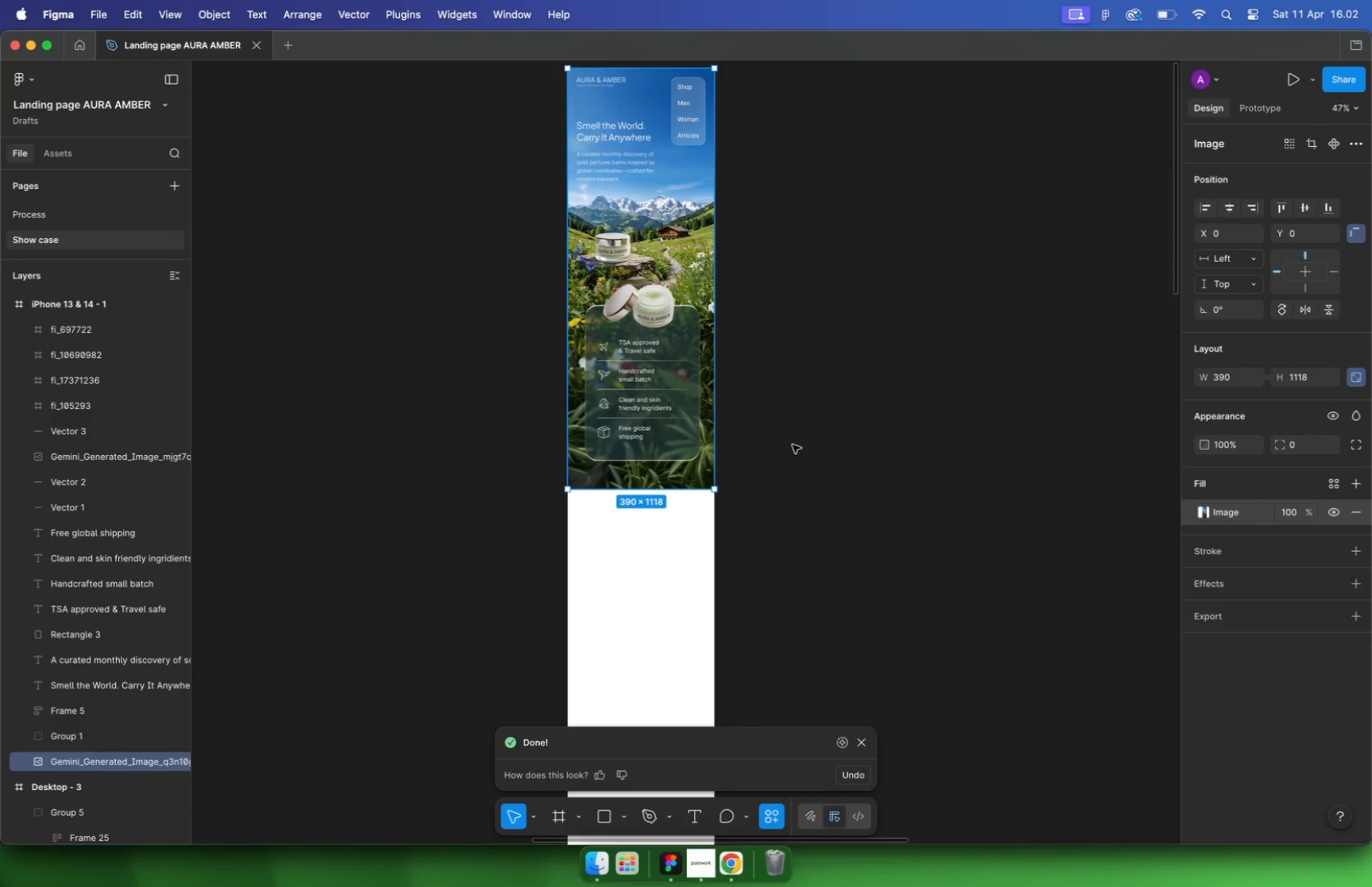 
wait(33.33)
 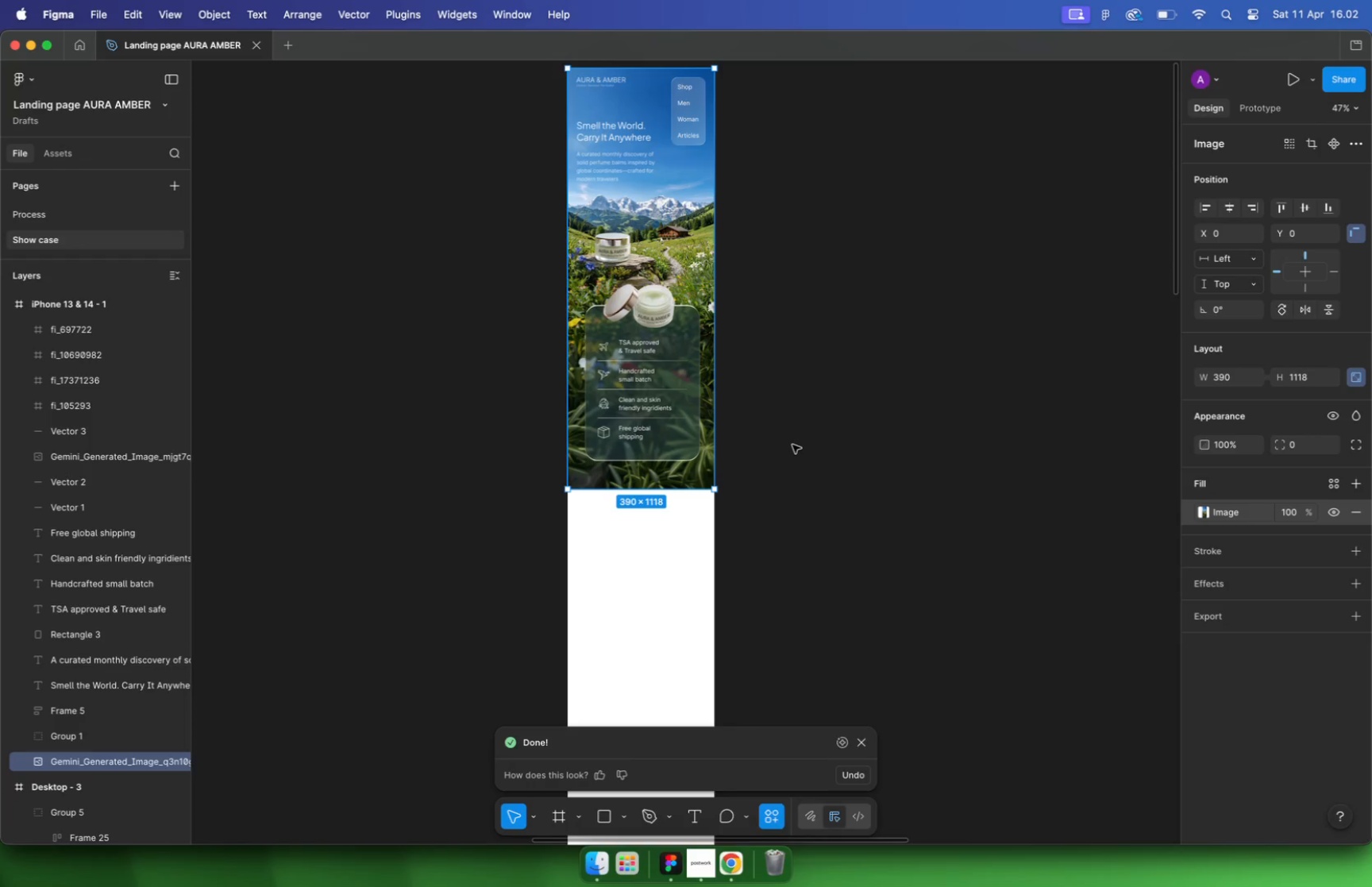 
hold_key(key=CommandLeft, duration=0.49)
 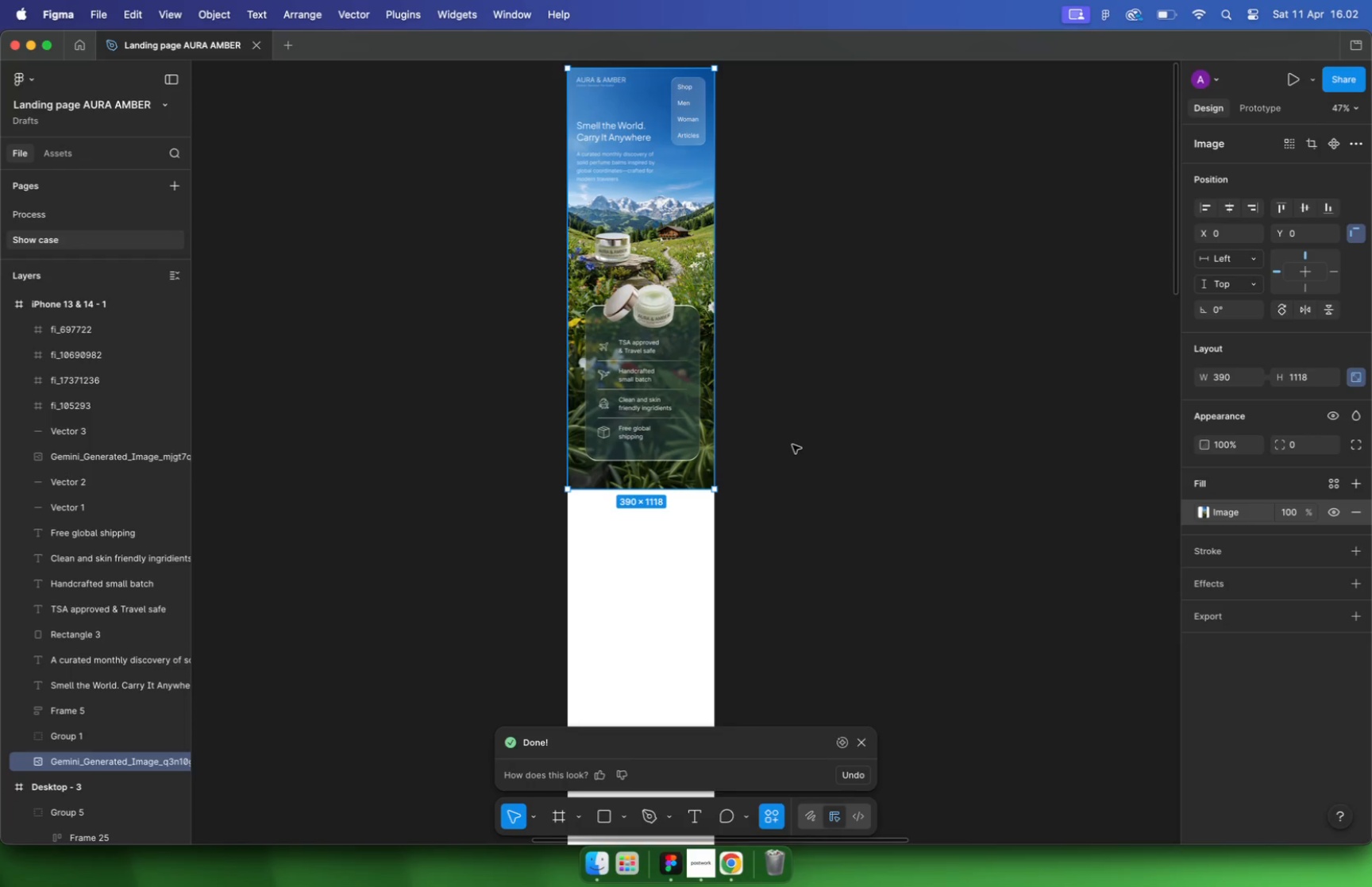 
hold_key(key=CommandLeft, duration=0.83)
 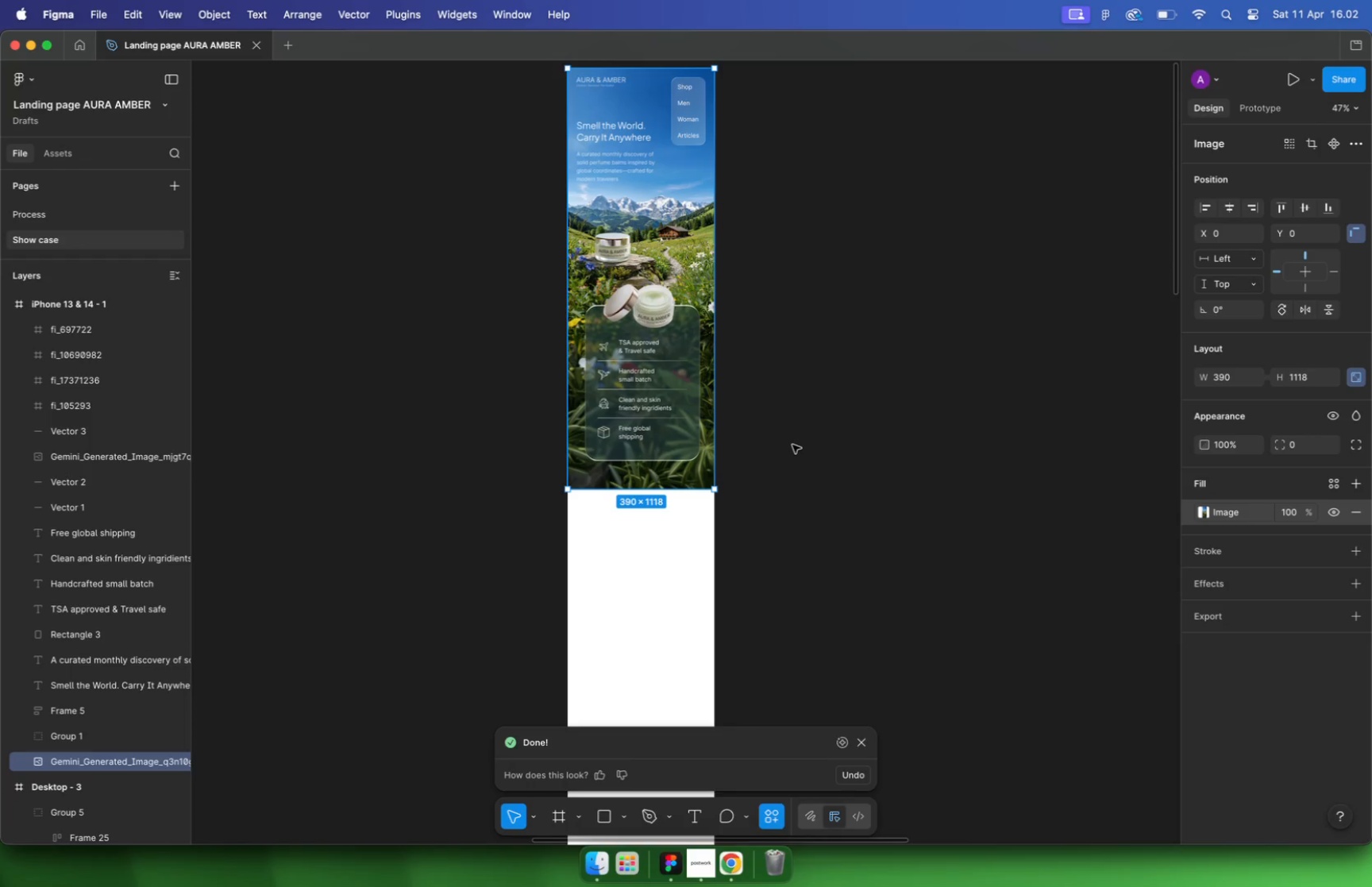 
key(Meta+CommandLeft)
 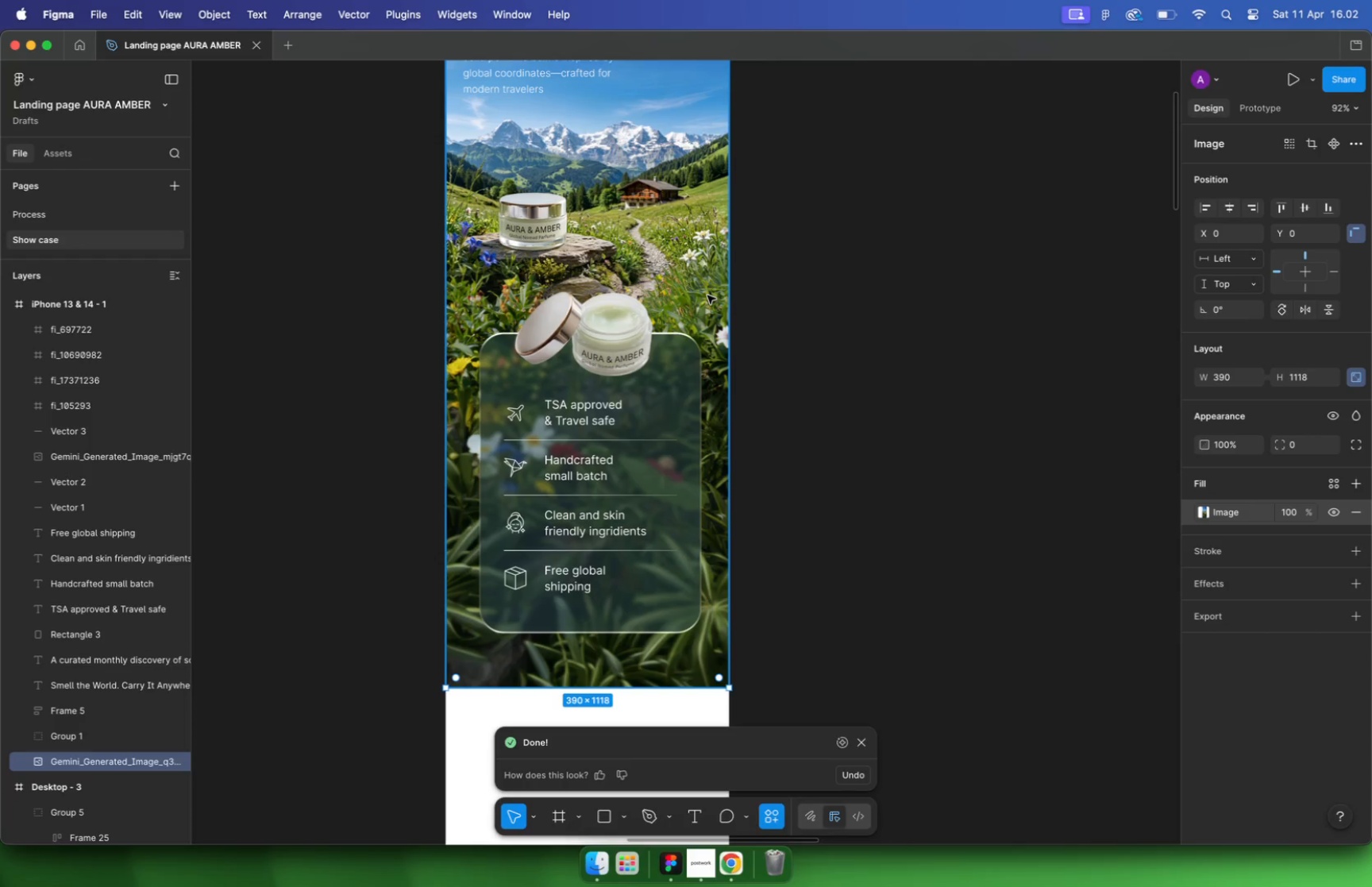 
key(Meta+CommandLeft)
 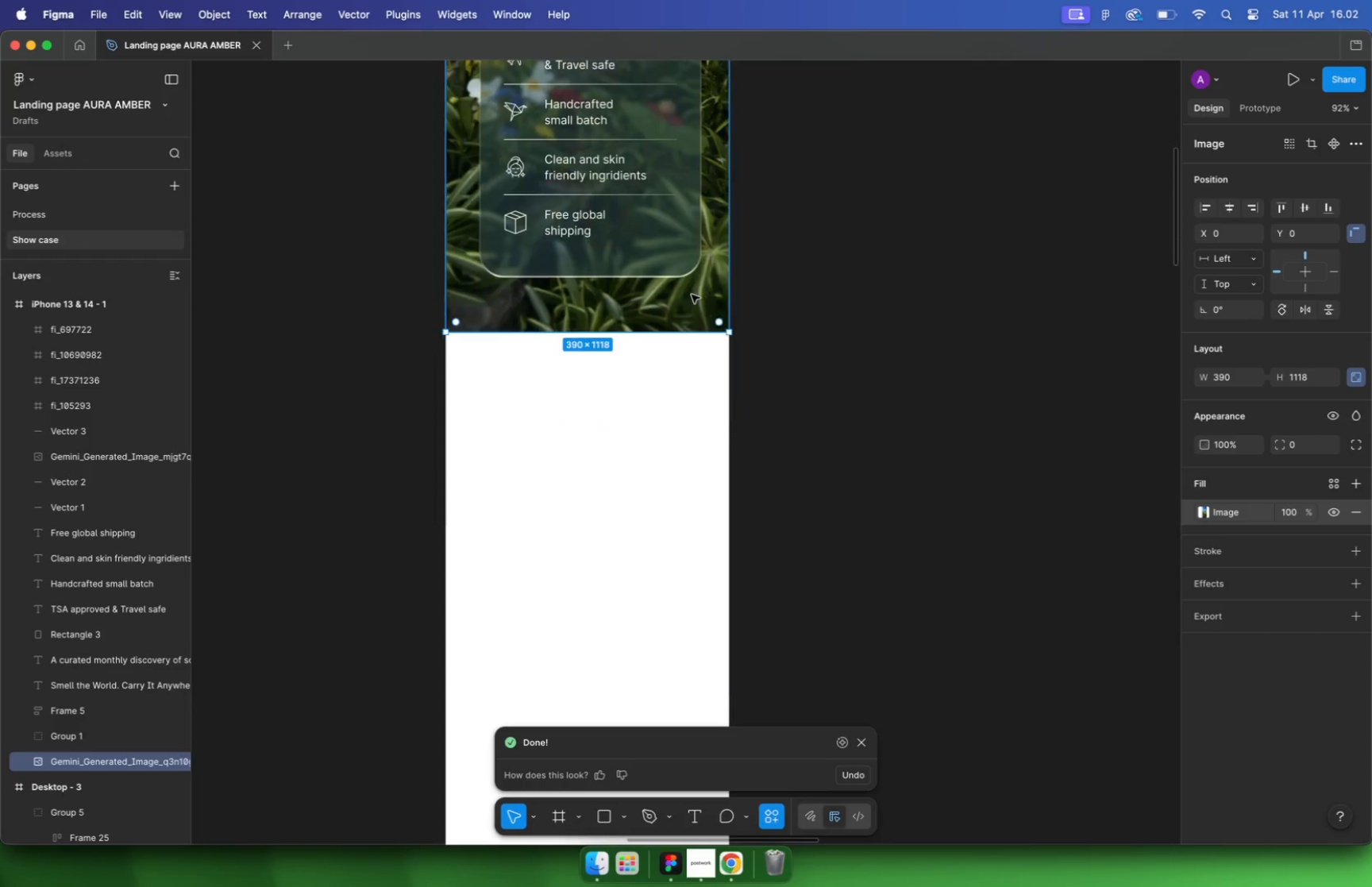 
hold_key(key=CommandLeft, duration=0.98)
scroll: coordinate [770, 361], scroll_direction: down, amount: 41.0
 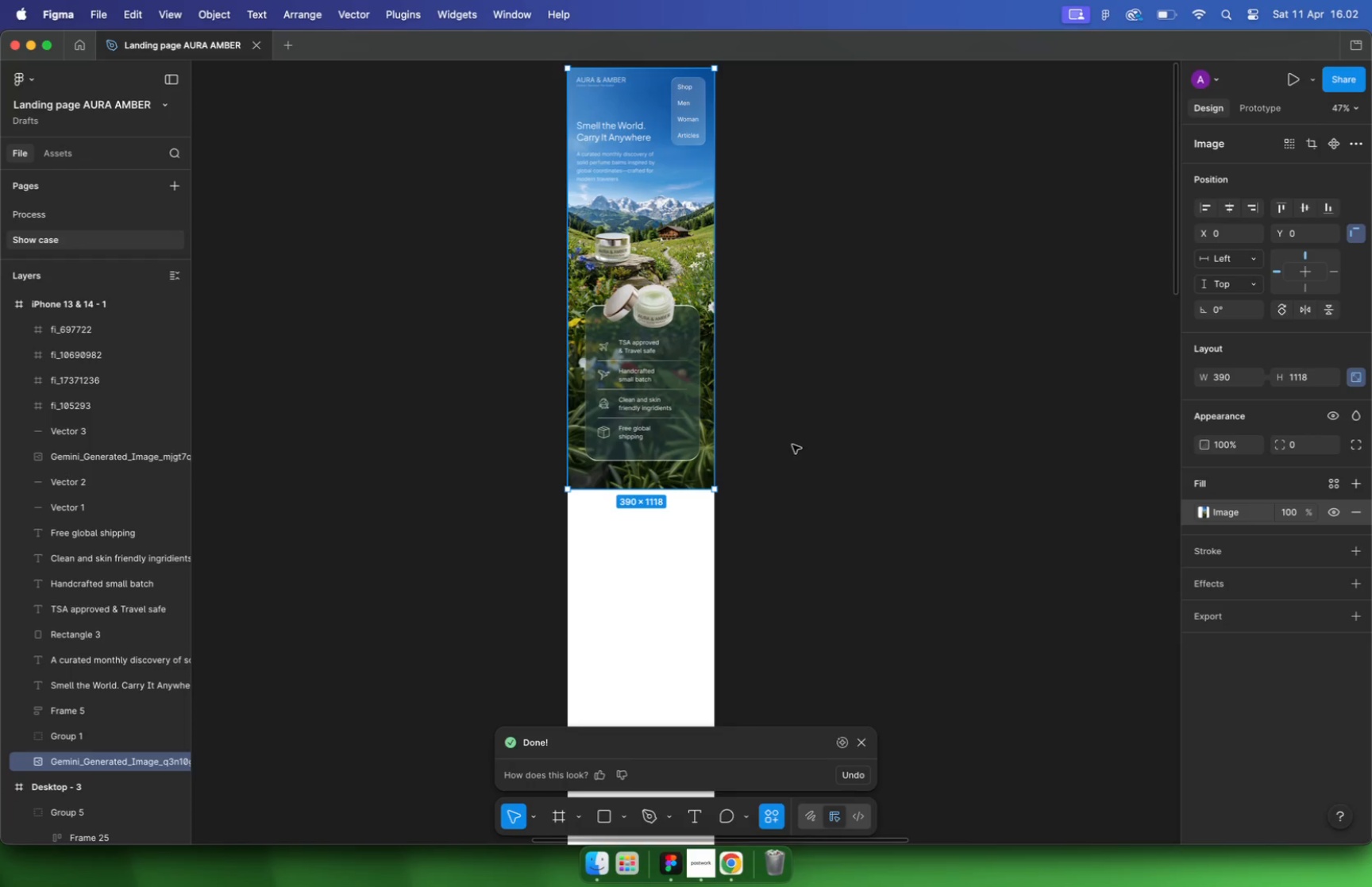 
left_click([852, 352])
 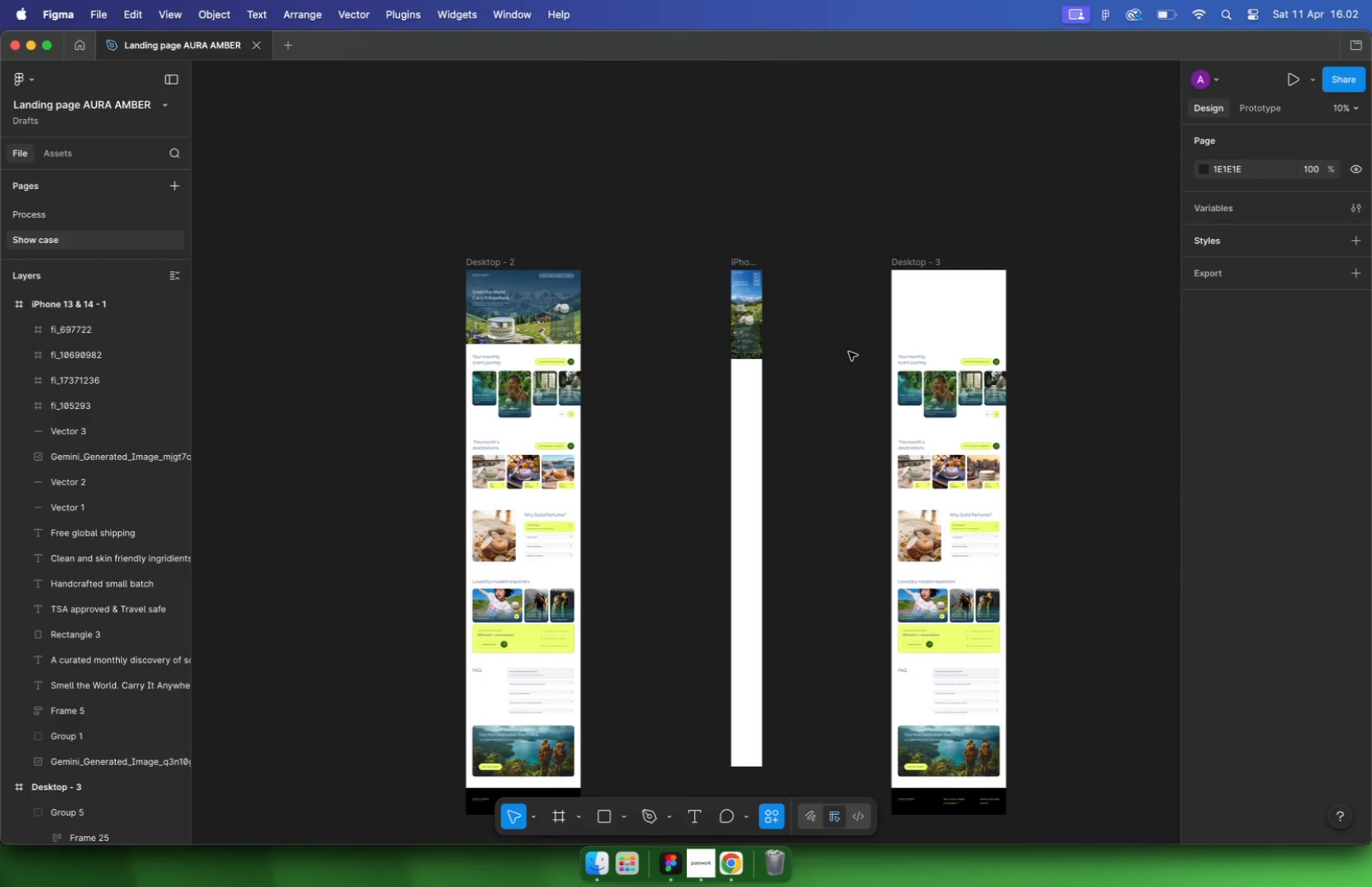 
left_click([744, 259])
 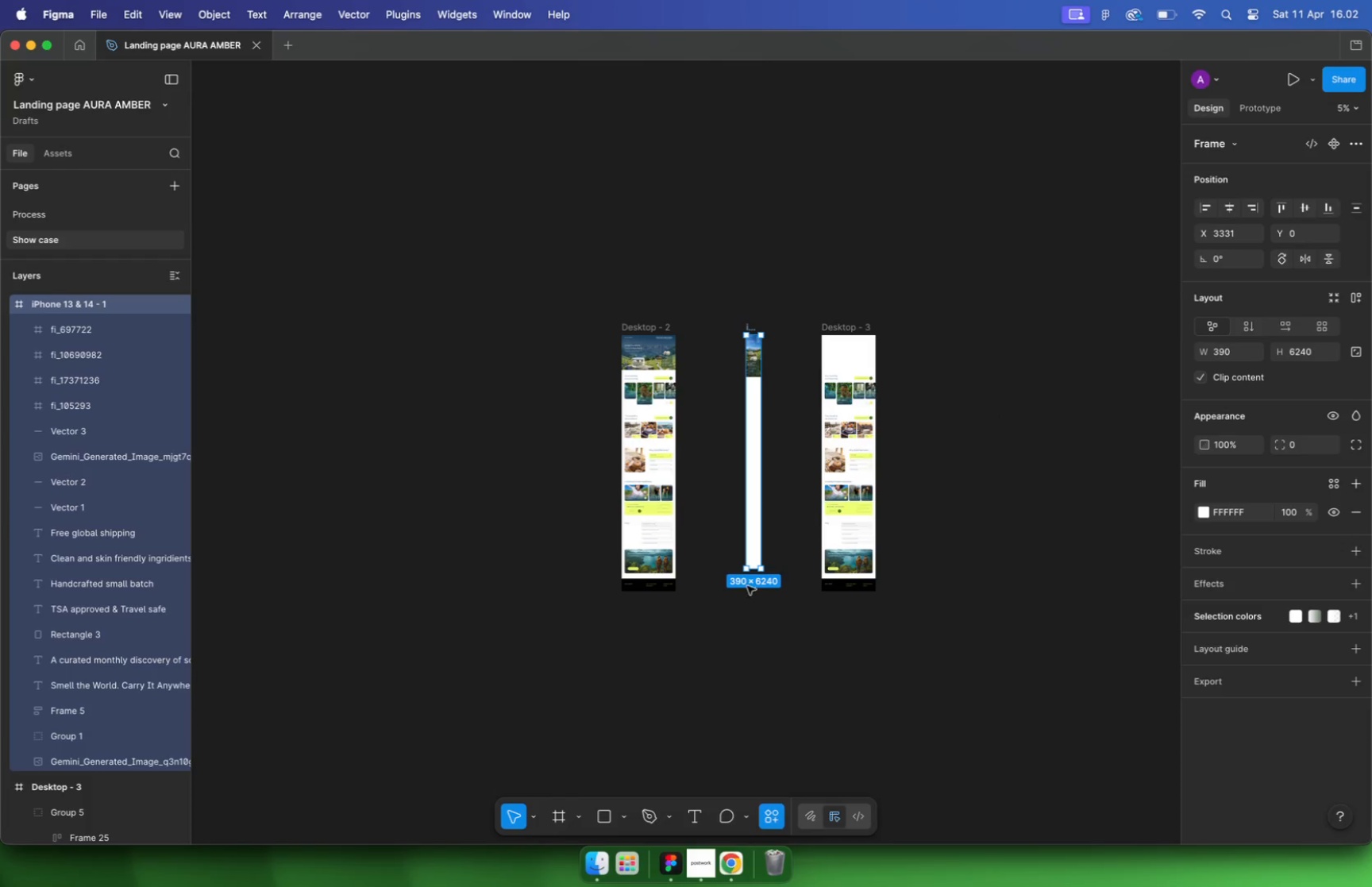 
hold_key(key=CommandLeft, duration=2.06)
scroll: coordinate [761, 392], scroll_direction: down, amount: 11.0
 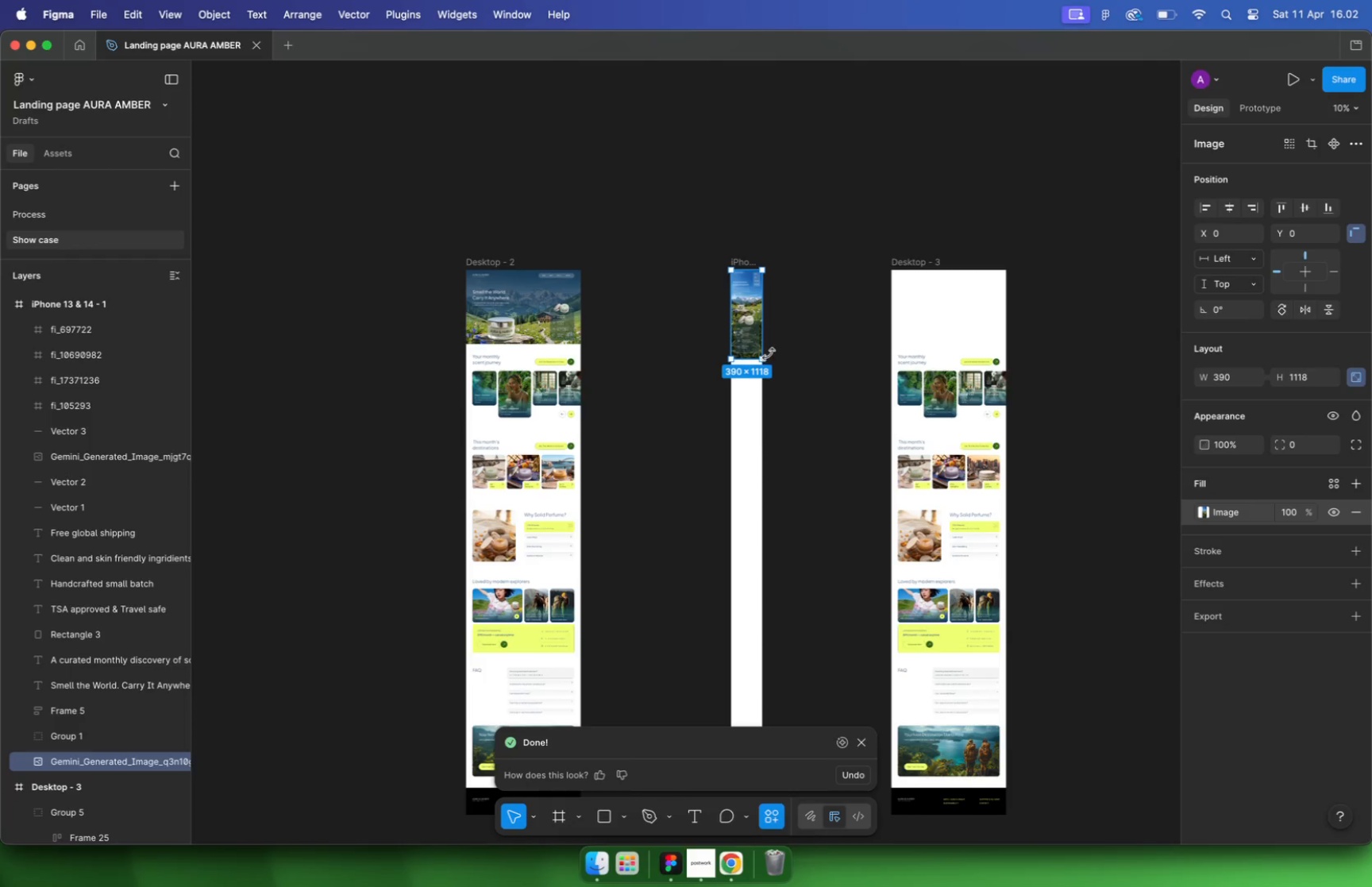 
left_click_drag(start_coordinate=[752, 572], to_coordinate=[746, 677])
 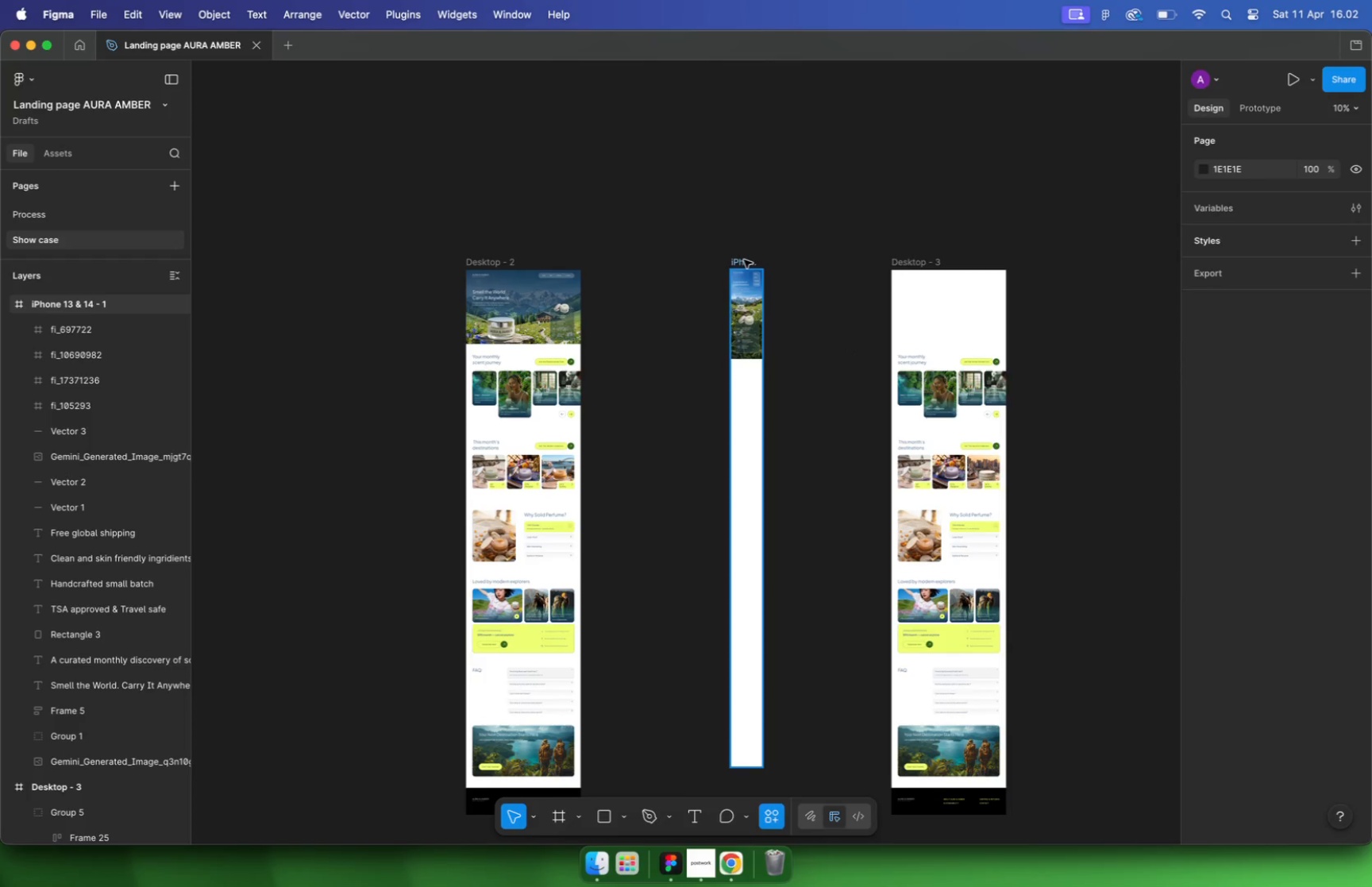 
left_click([850, 332])
 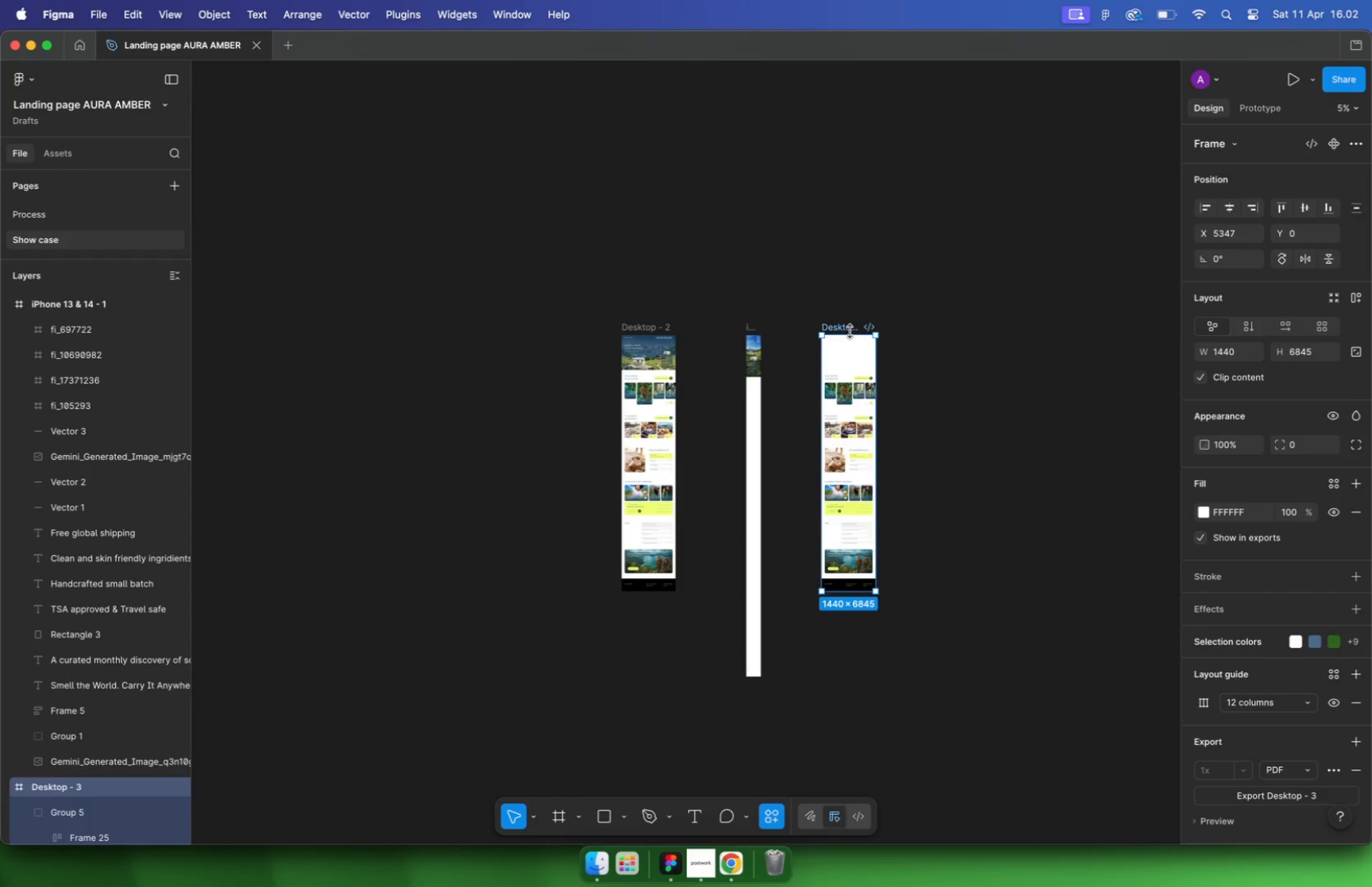 
key(Backspace)
 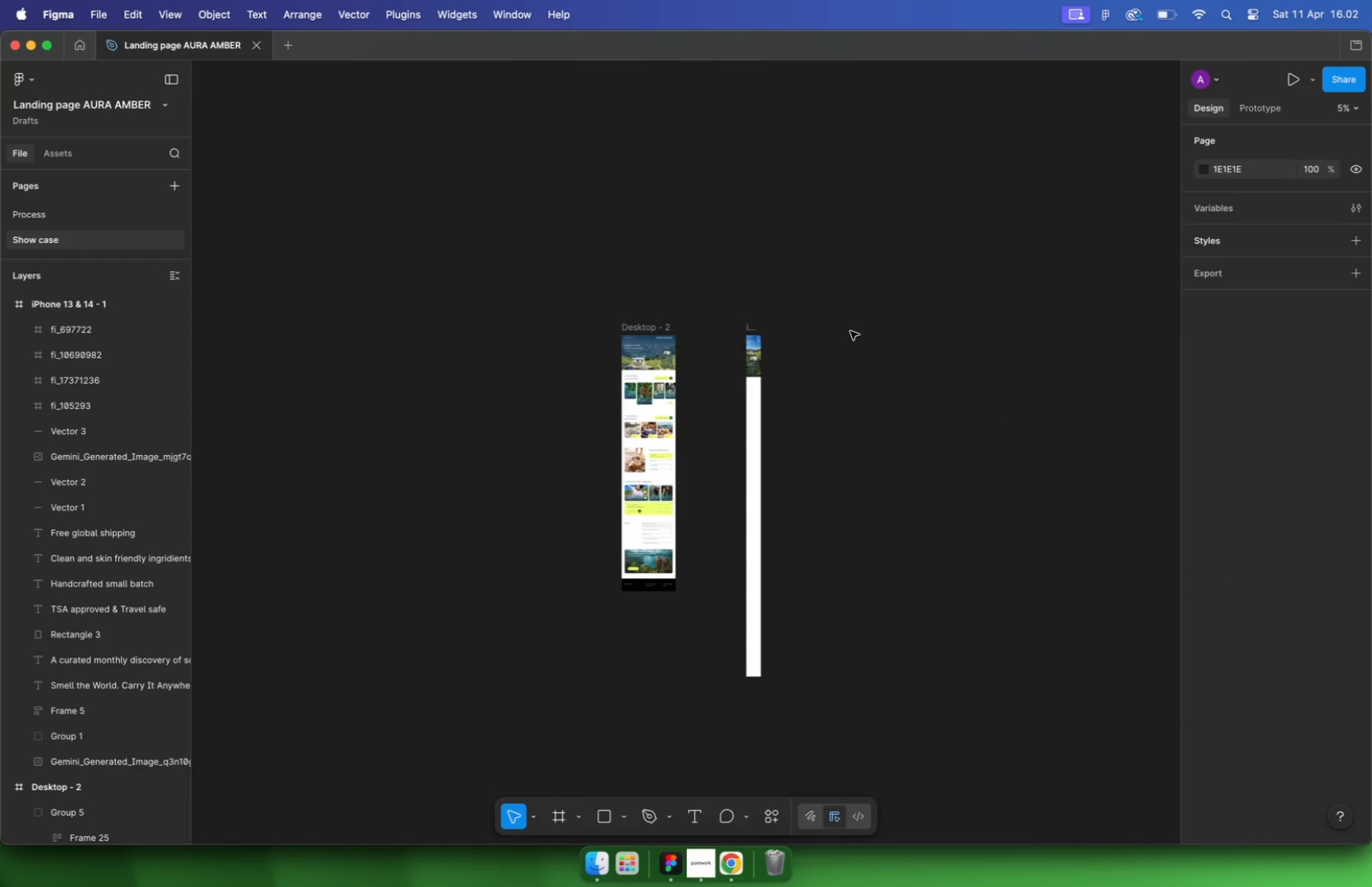 
hold_key(key=CommandLeft, duration=1.85)
scroll: coordinate [796, 399], scroll_direction: up, amount: 27.0
 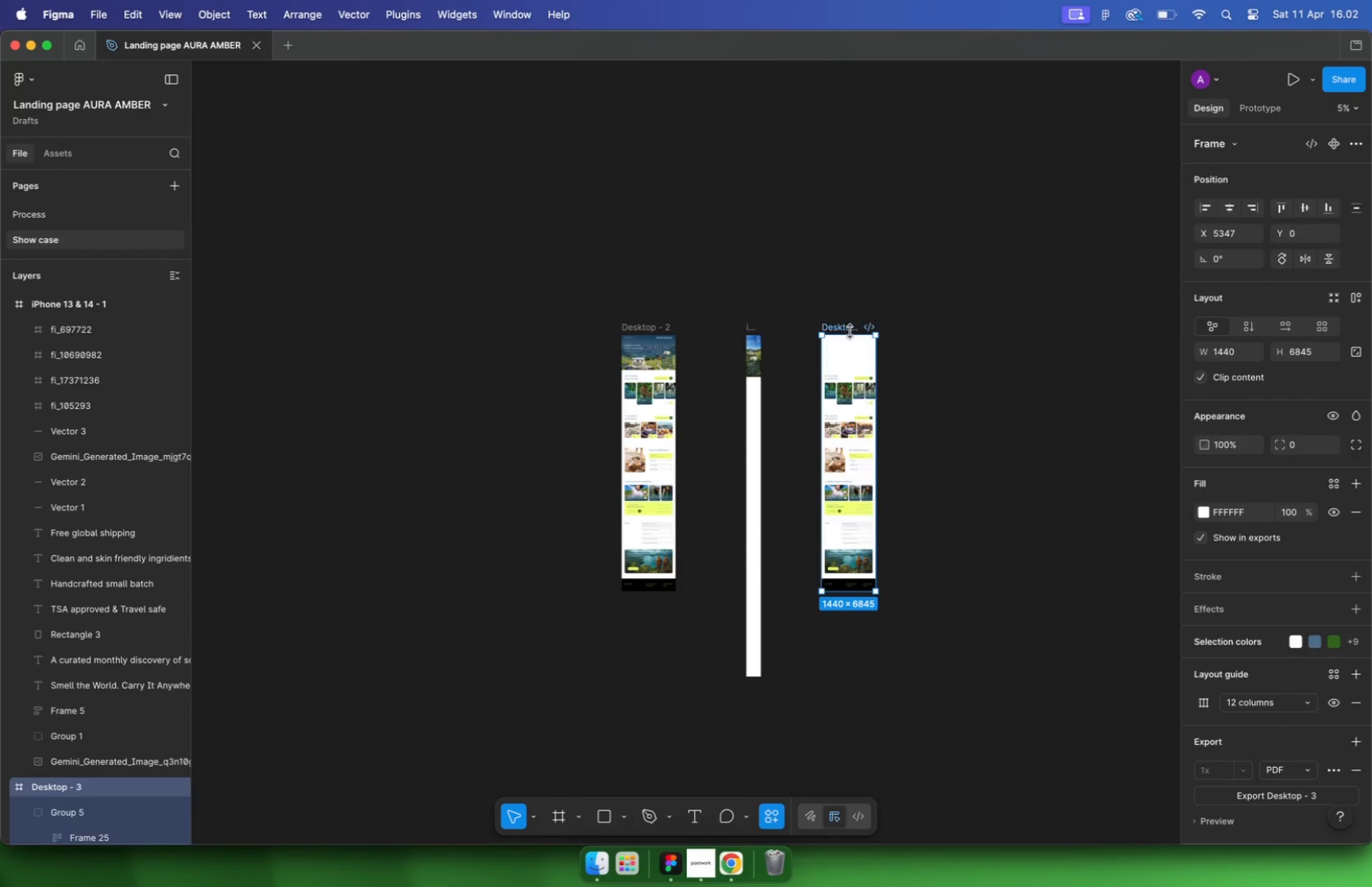 
left_click_drag(start_coordinate=[792, 238], to_coordinate=[615, 233])
 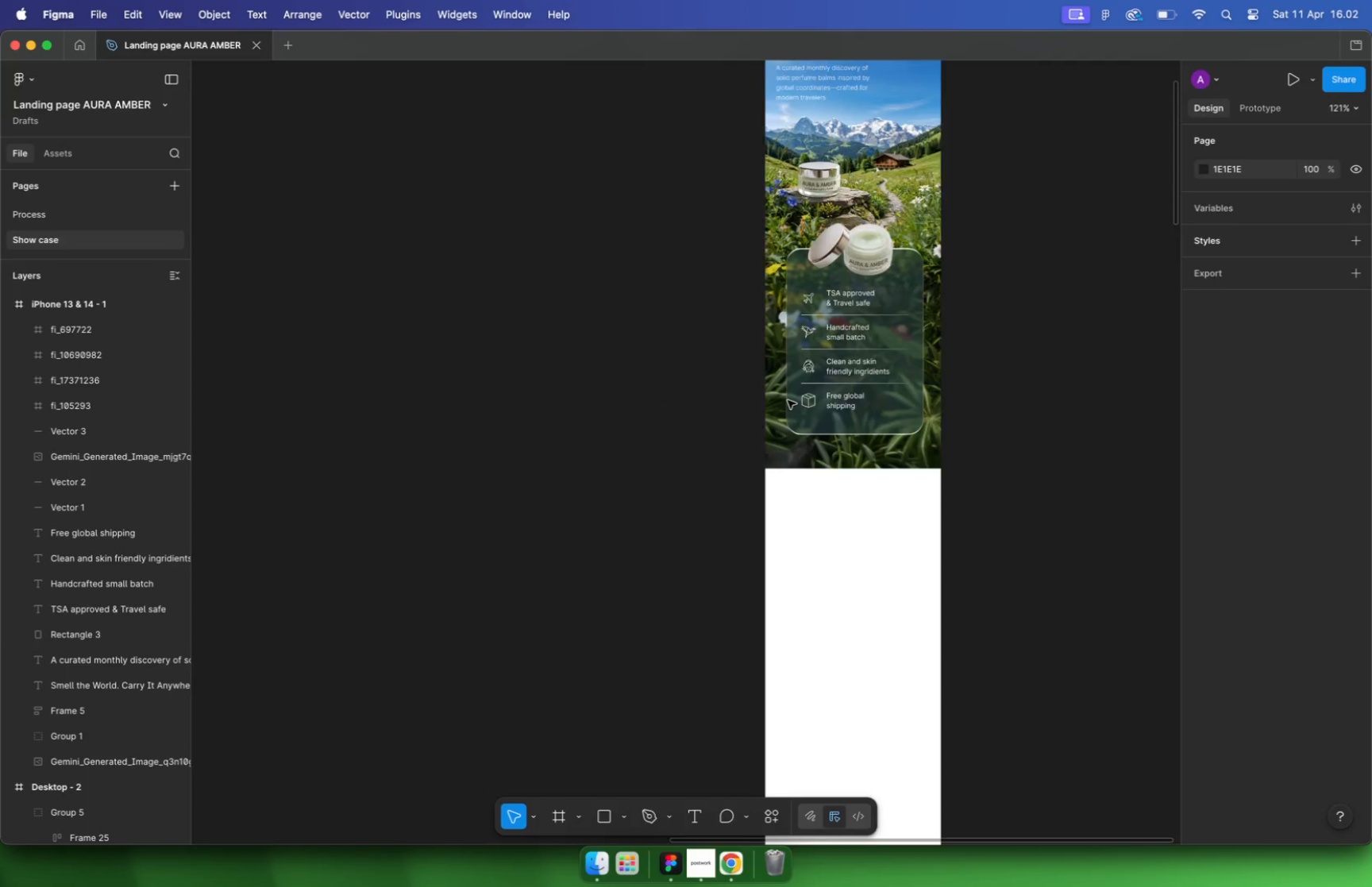 
hold_key(key=CommandLeft, duration=1.48)
scroll: coordinate [446, 434], scroll_direction: up, amount: 1.0
 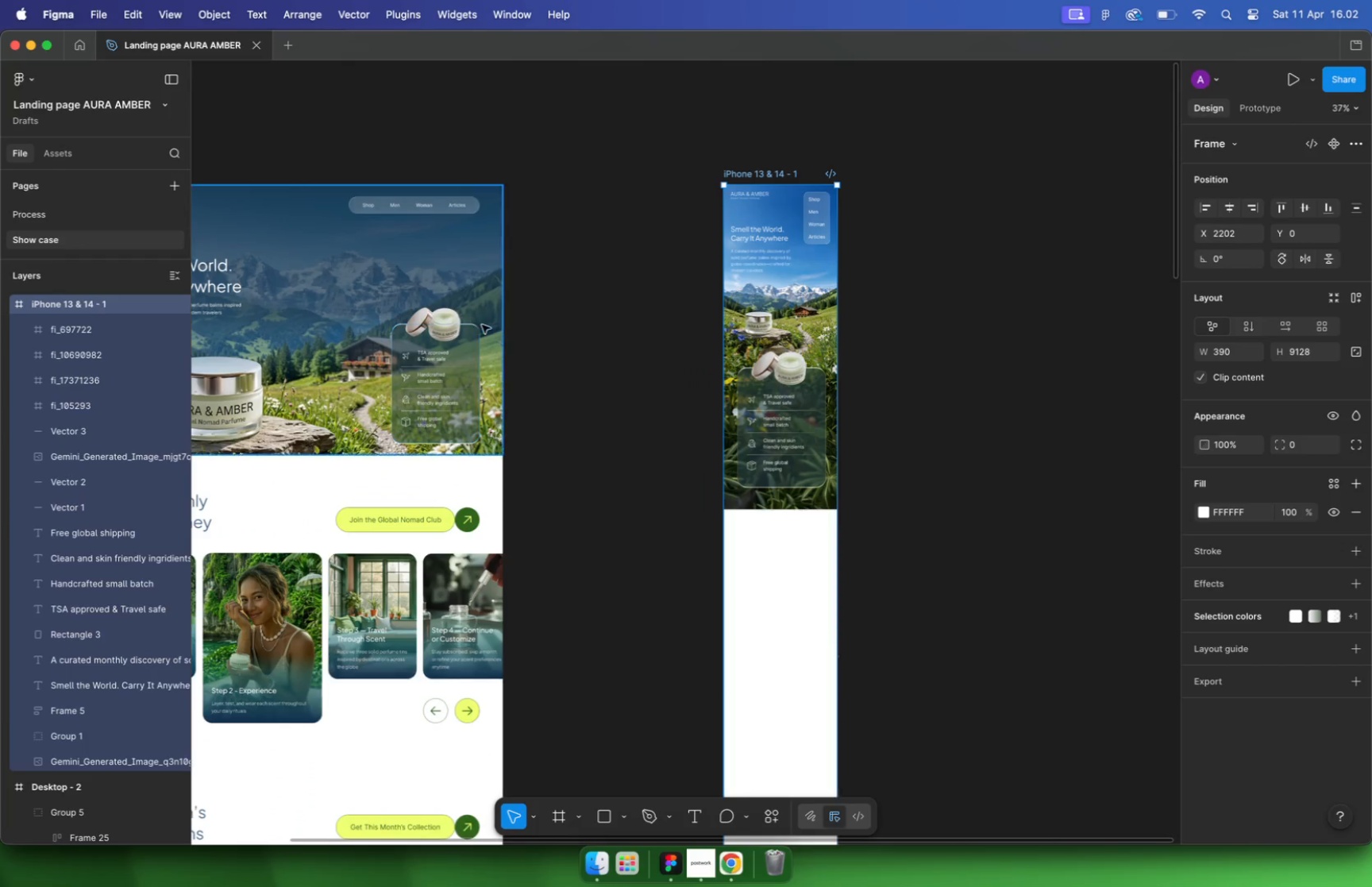 
left_click([353, 424])
 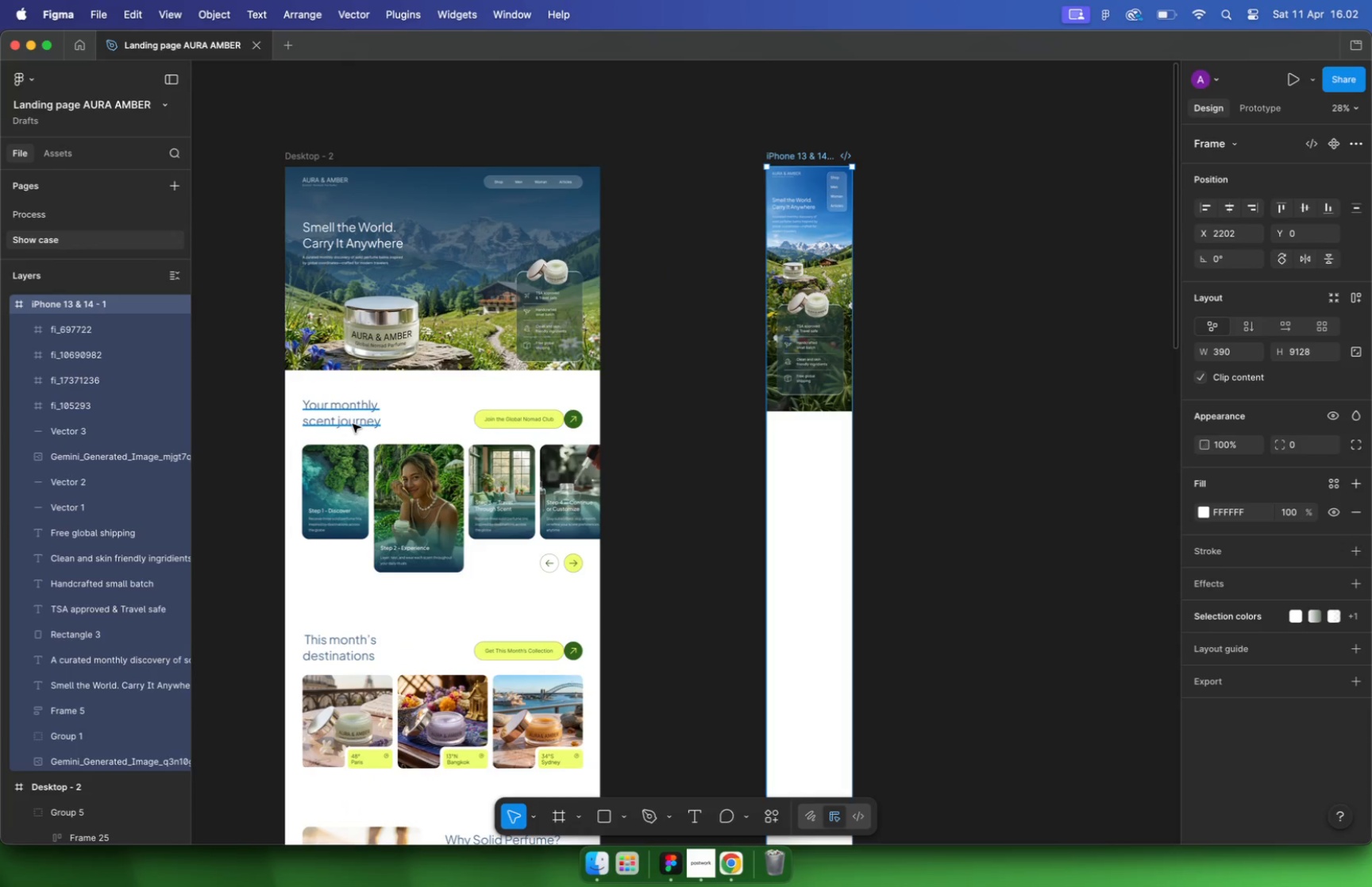 
hold_key(key=CommandLeft, duration=0.32)
scroll: coordinate [450, 316], scroll_direction: down, amount: 9.0
 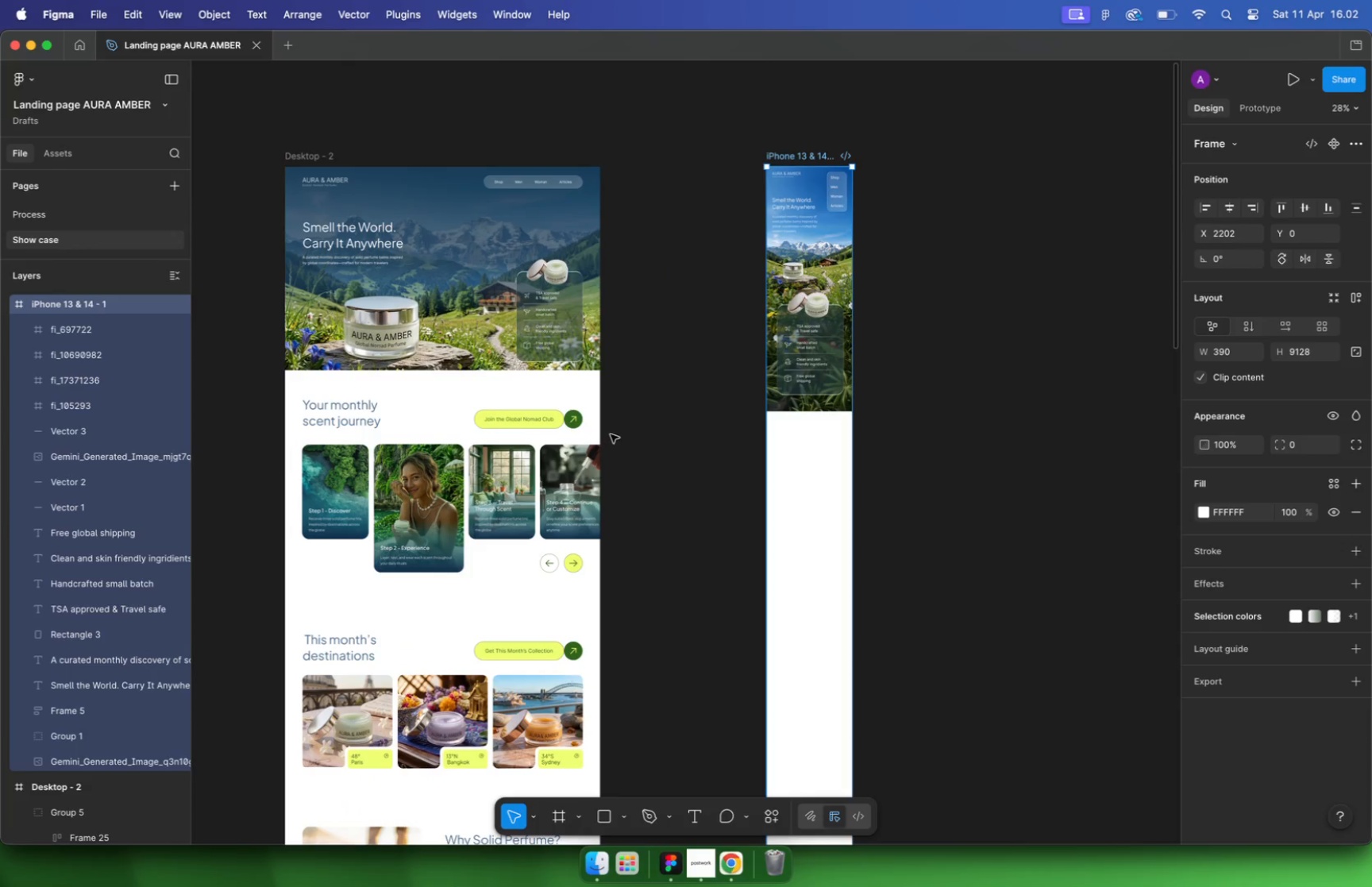 
left_click_drag(start_coordinate=[613, 234], to_coordinate=[765, 238])
 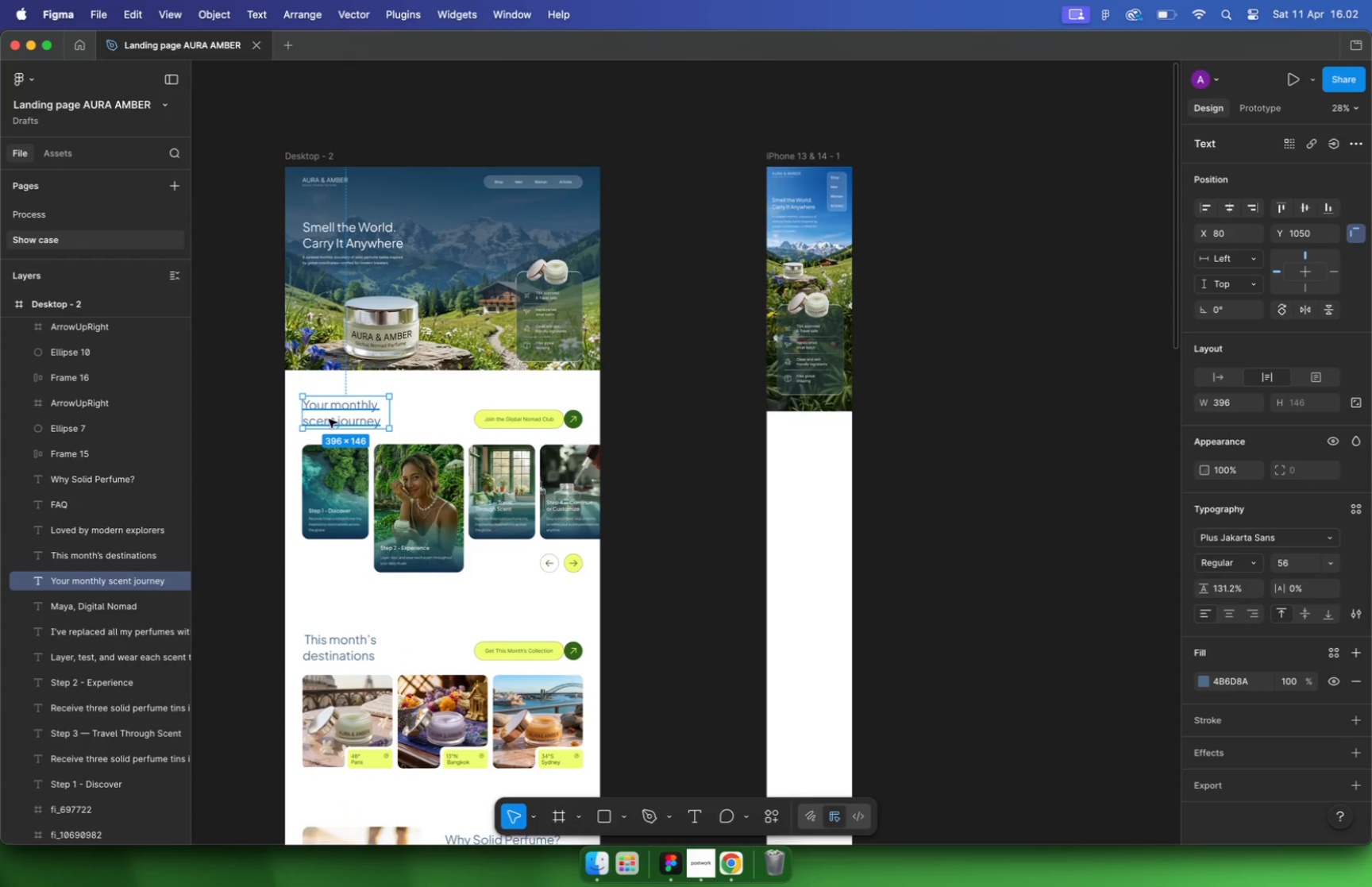 
hold_key(key=ShiftLeft, duration=0.39)
 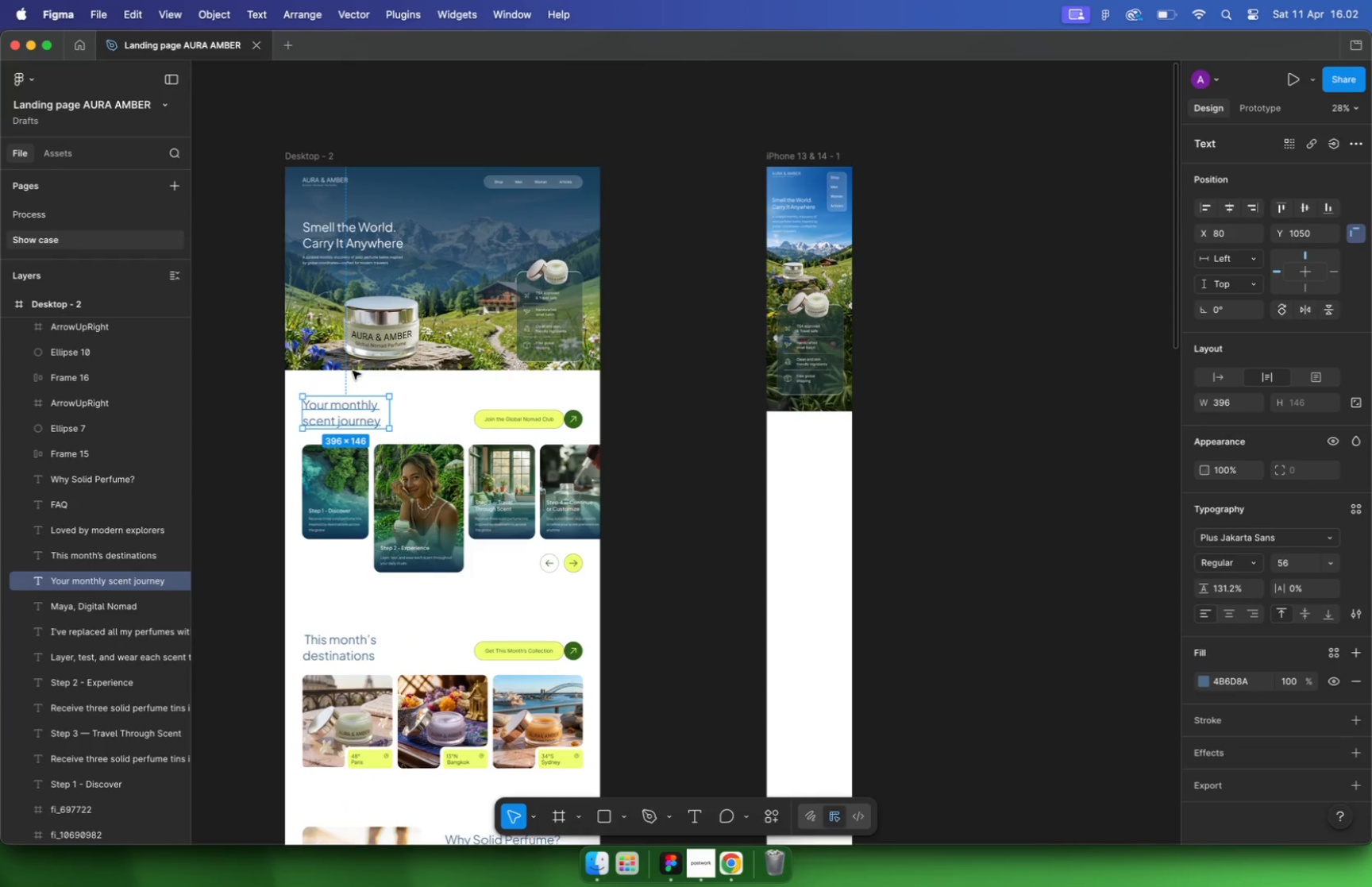 
left_click_drag(start_coordinate=[412, 235], to_coordinate=[1028, 251])
 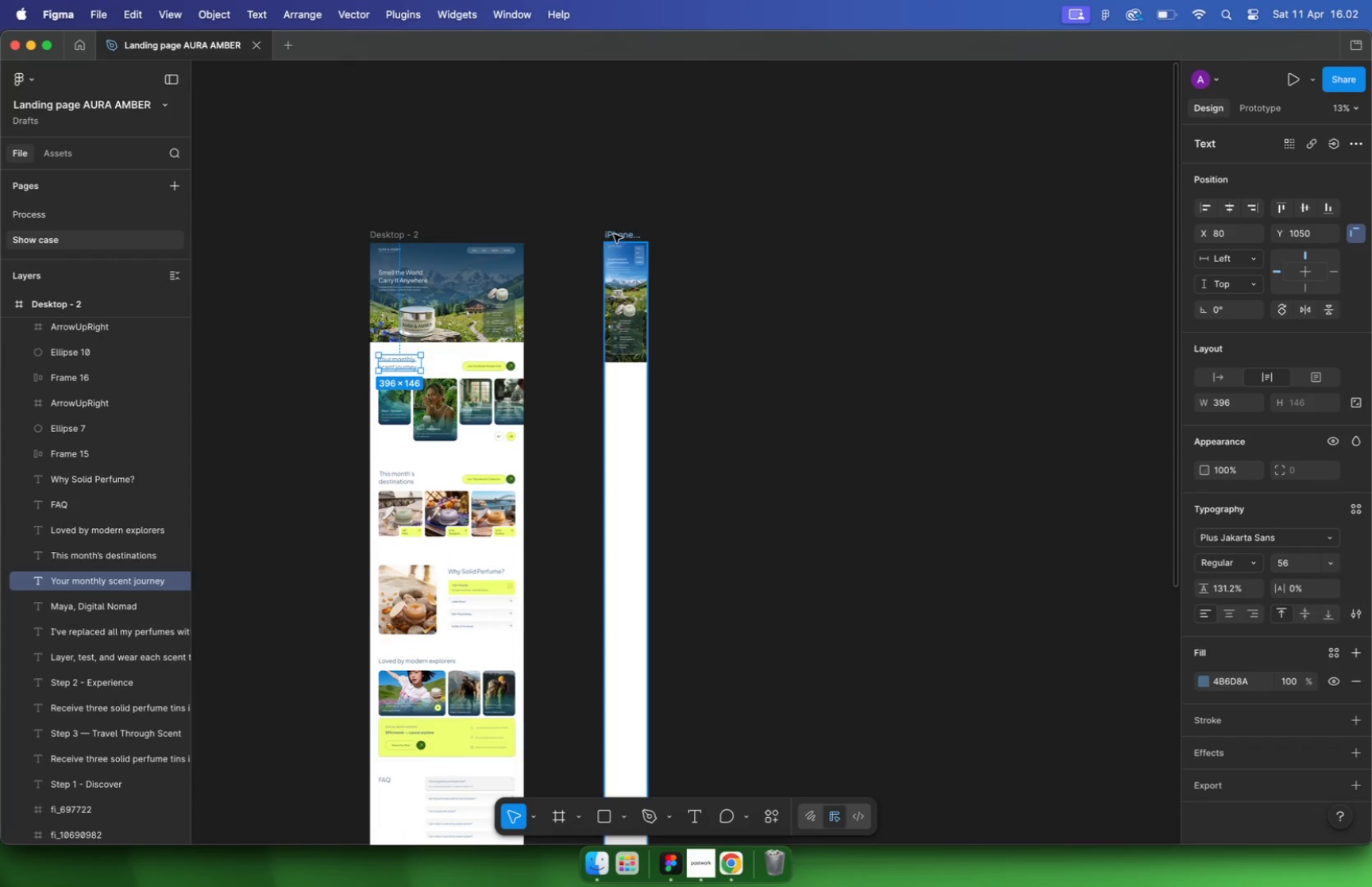 
hold_key(key=ShiftLeft, duration=1.03)
 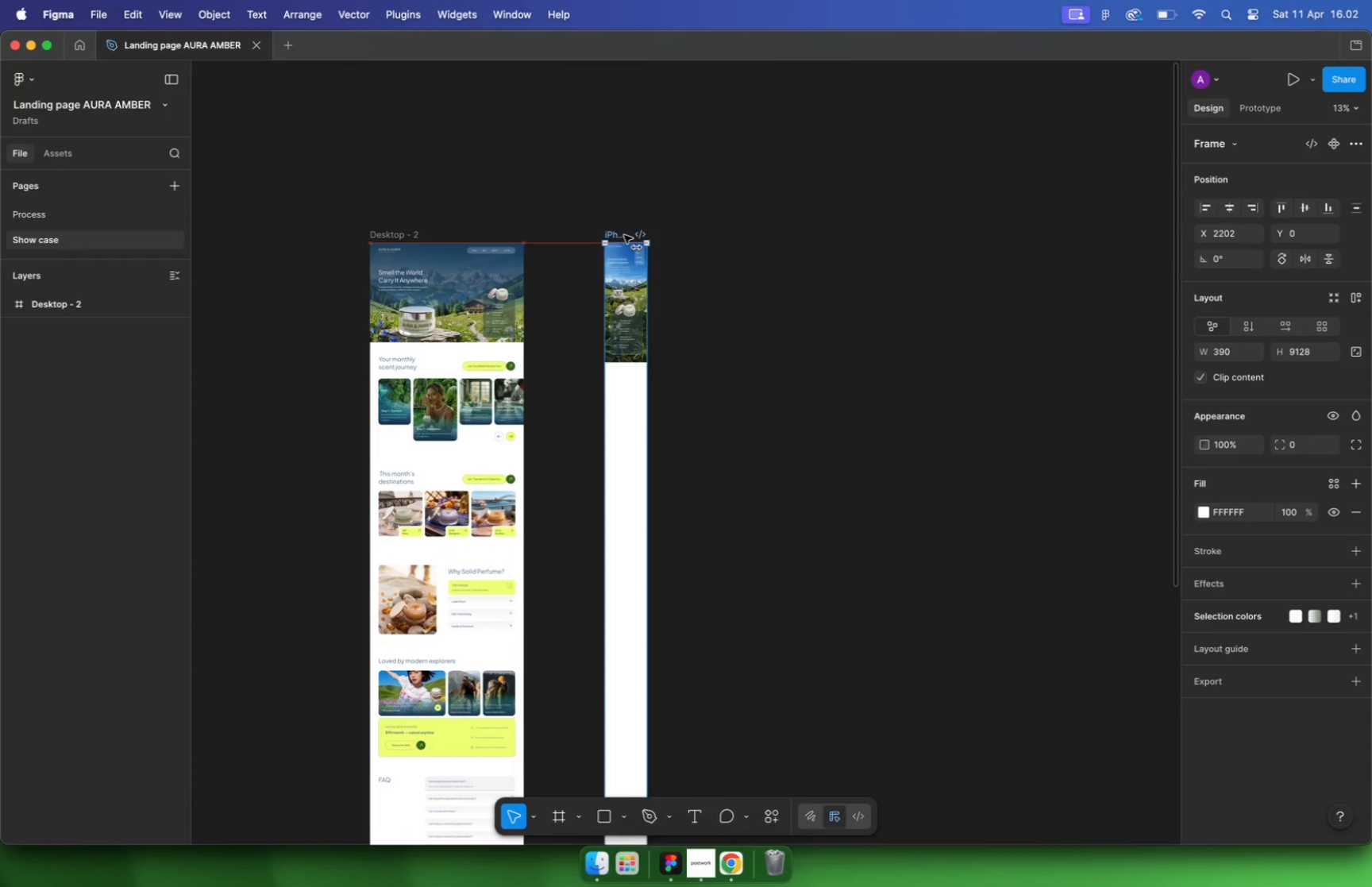 
hold_key(key=OptionLeft, duration=0.73)